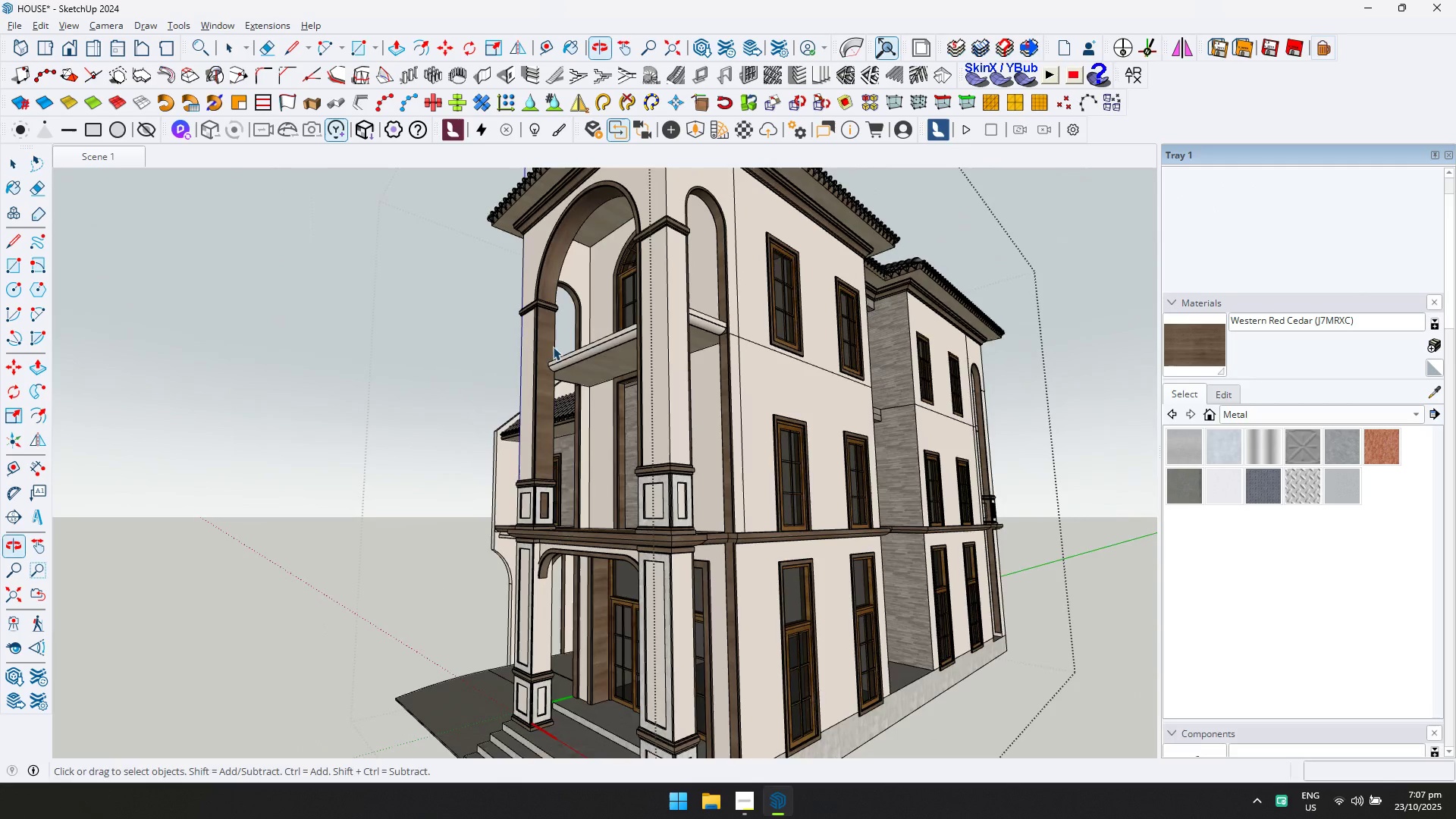 
hold_key(key=ShiftLeft, duration=0.32)
 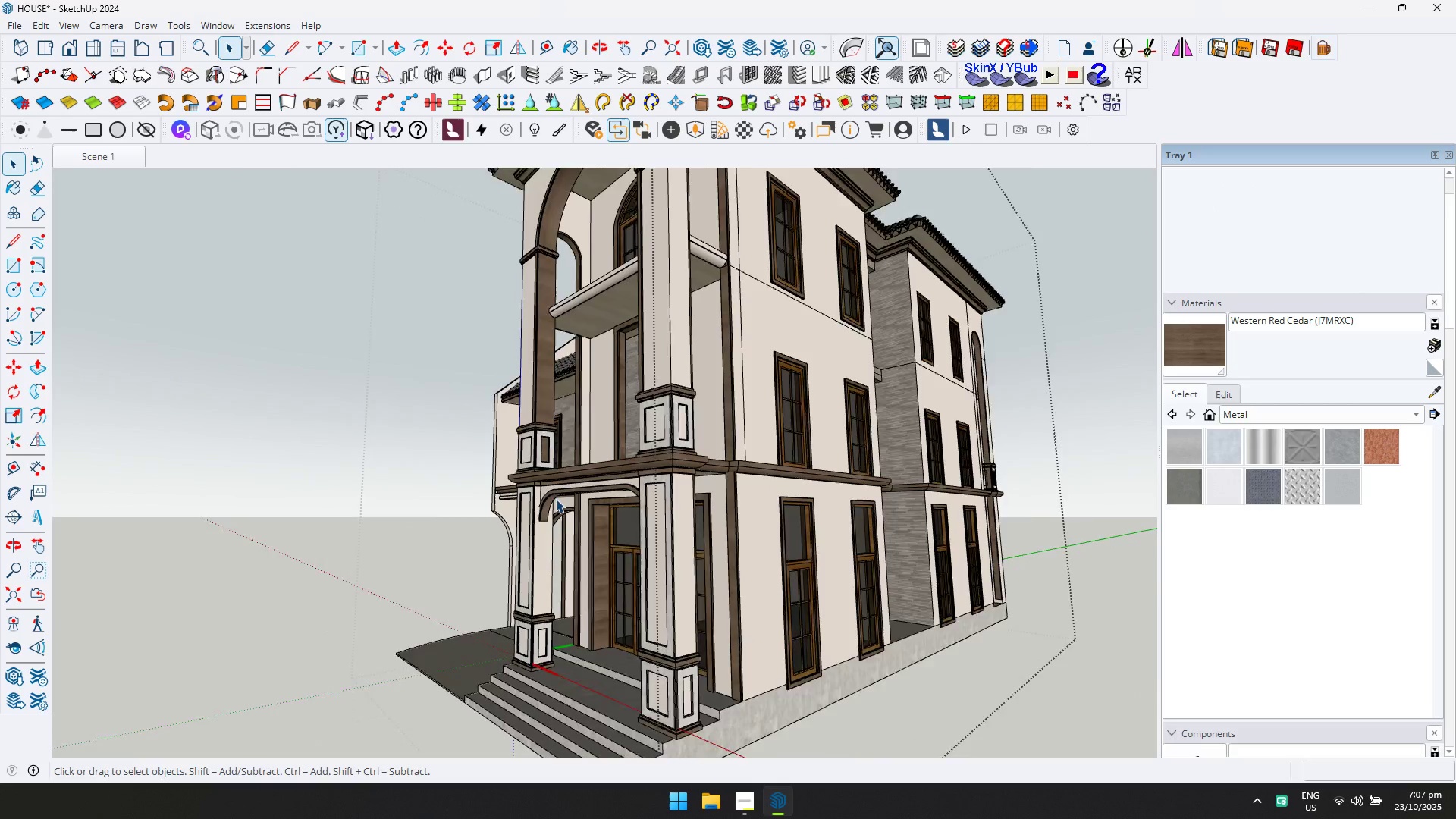 
scroll: coordinate [554, 524], scroll_direction: up, amount: 4.0
 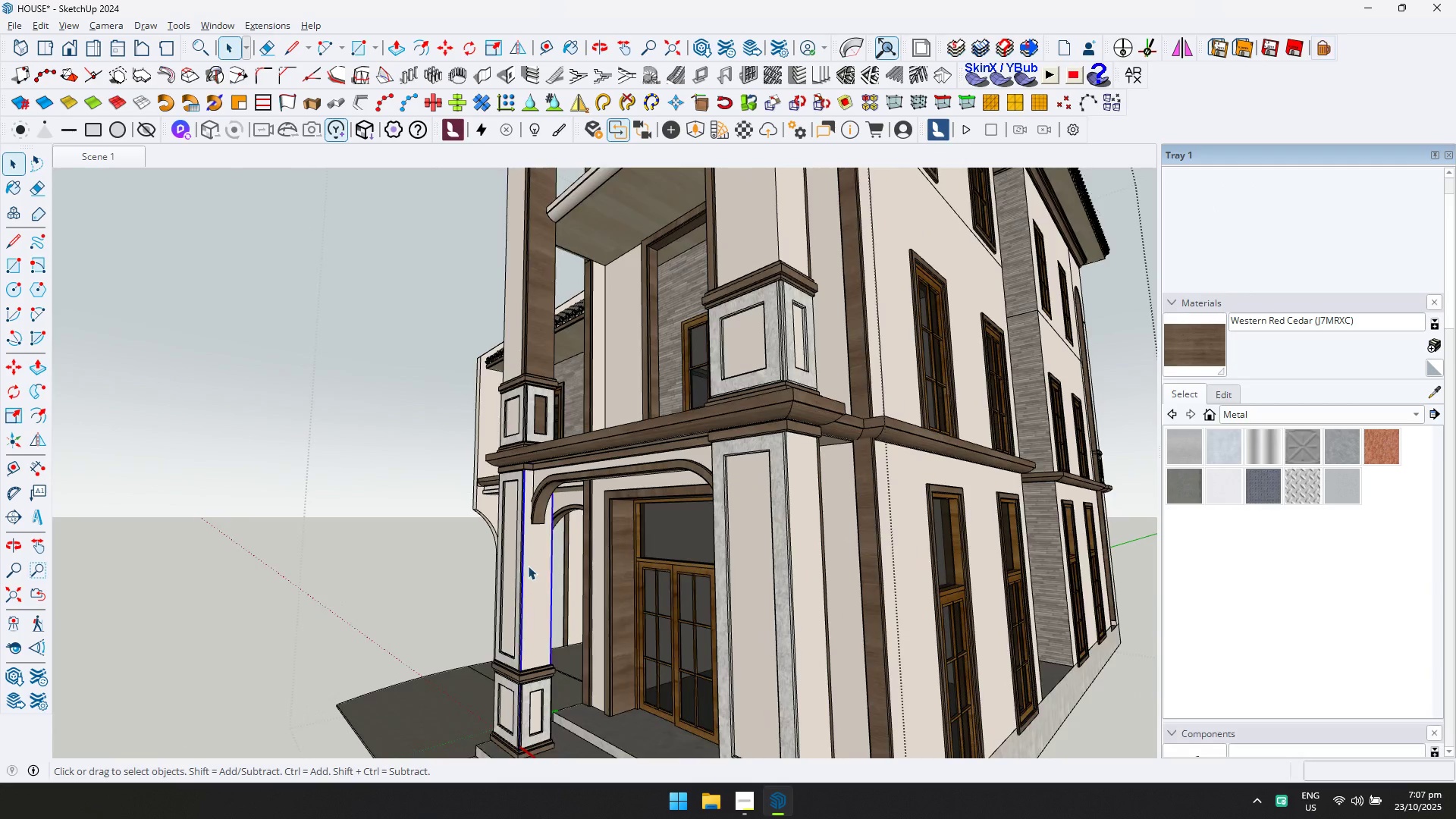 
double_click([528, 566])
 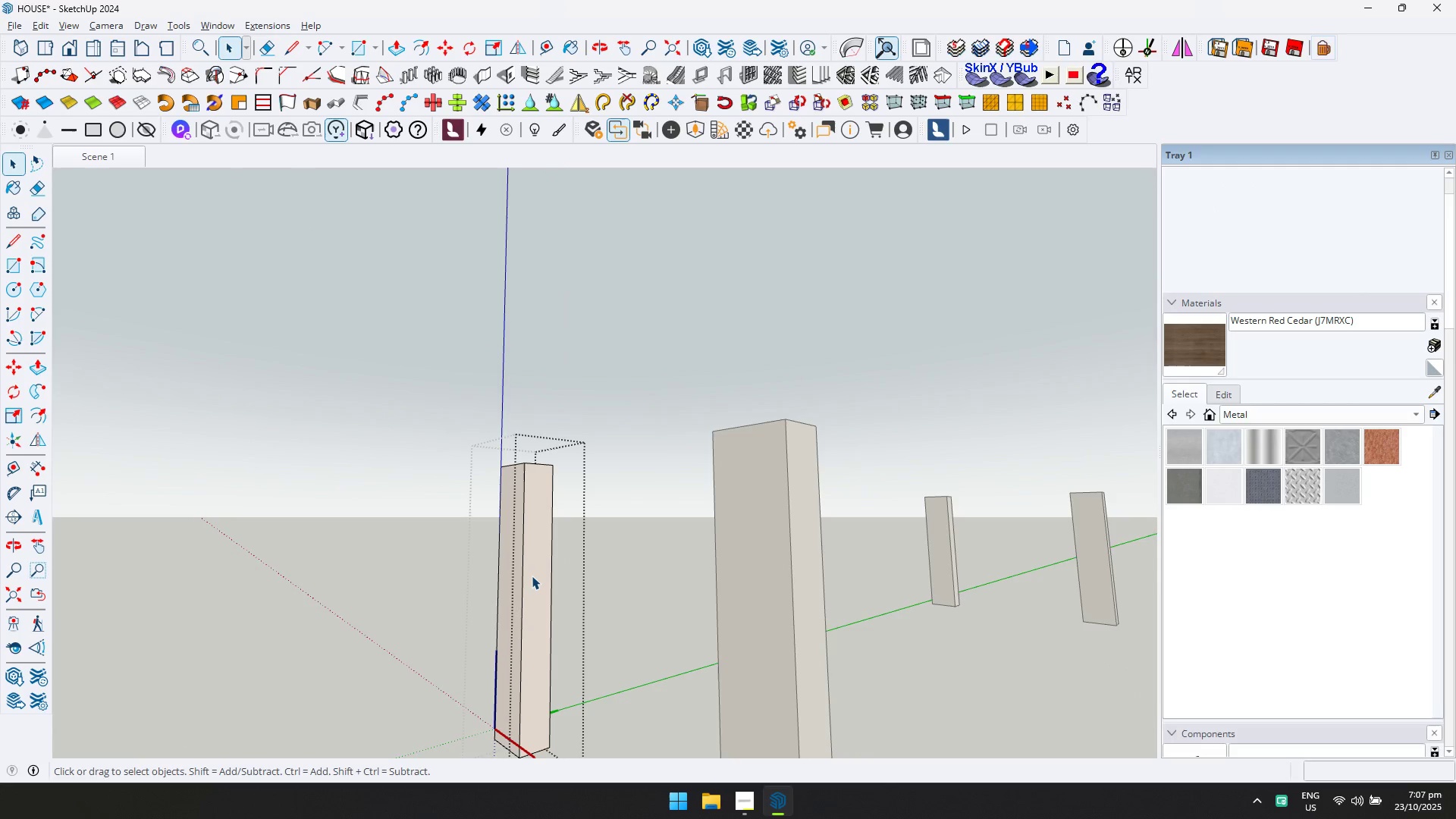 
triple_click([532, 576])
 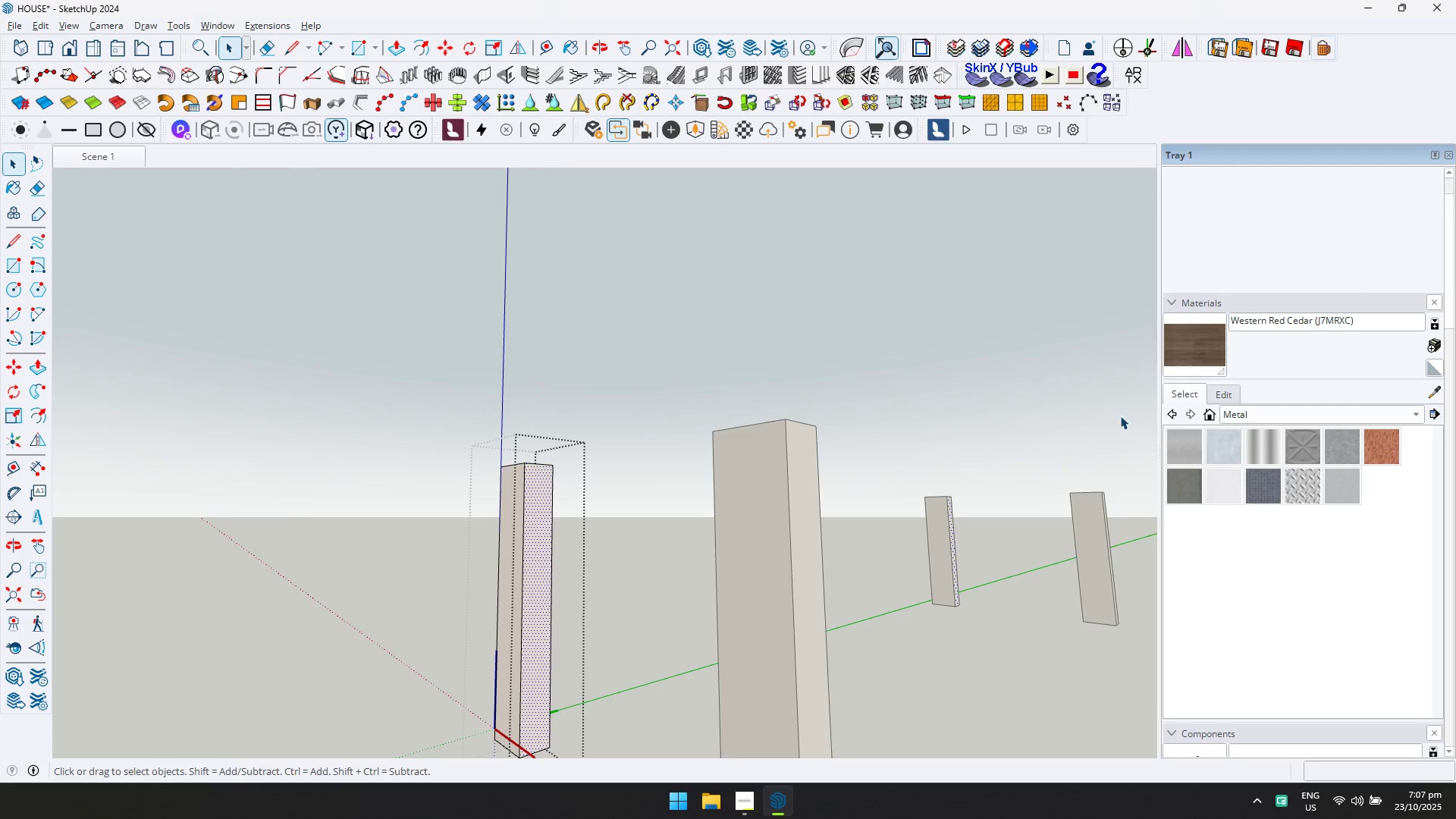 
left_click_drag(start_coordinate=[1160, 344], to_coordinate=[1156, 346])
 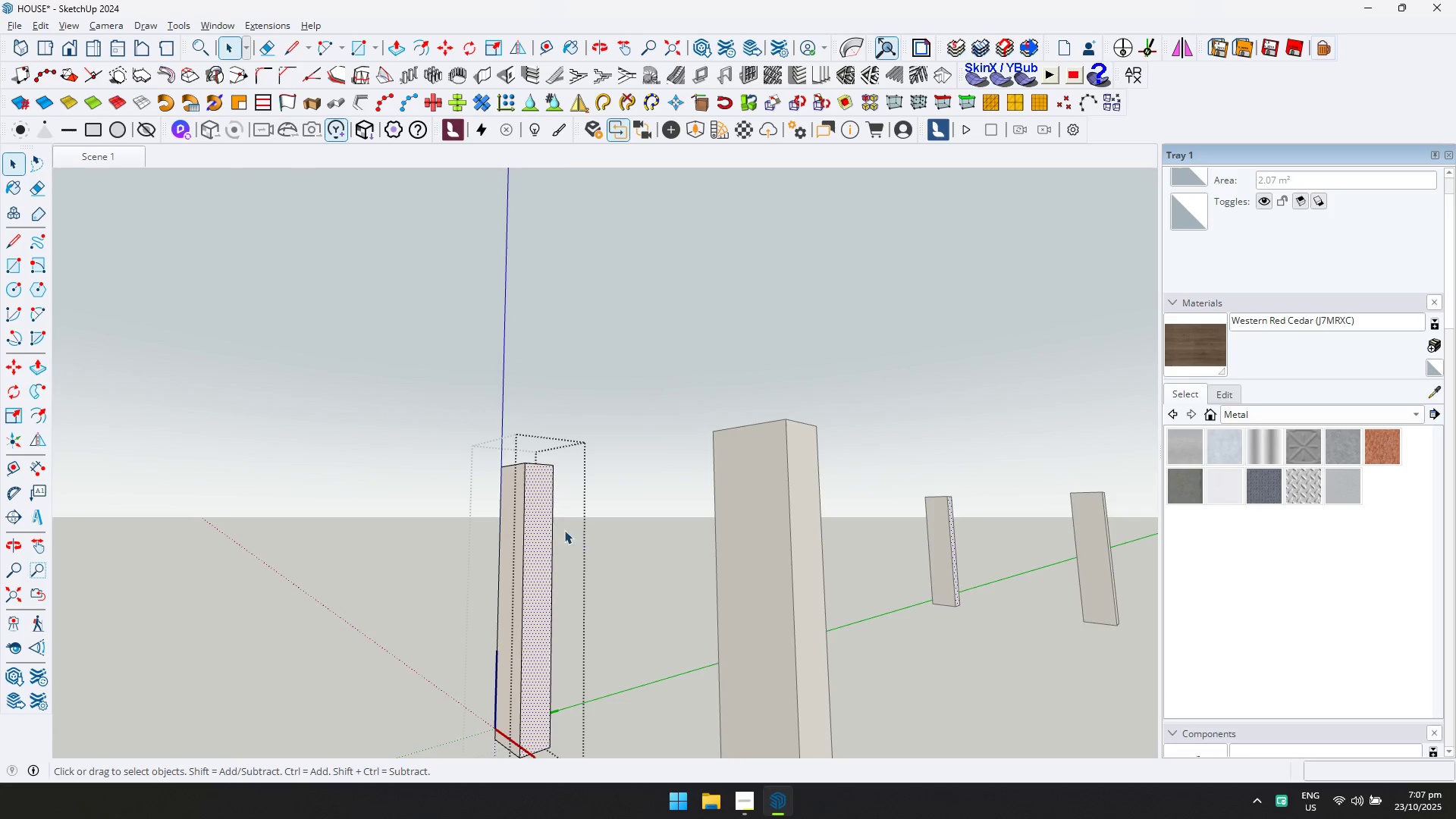 
left_click([544, 527])
 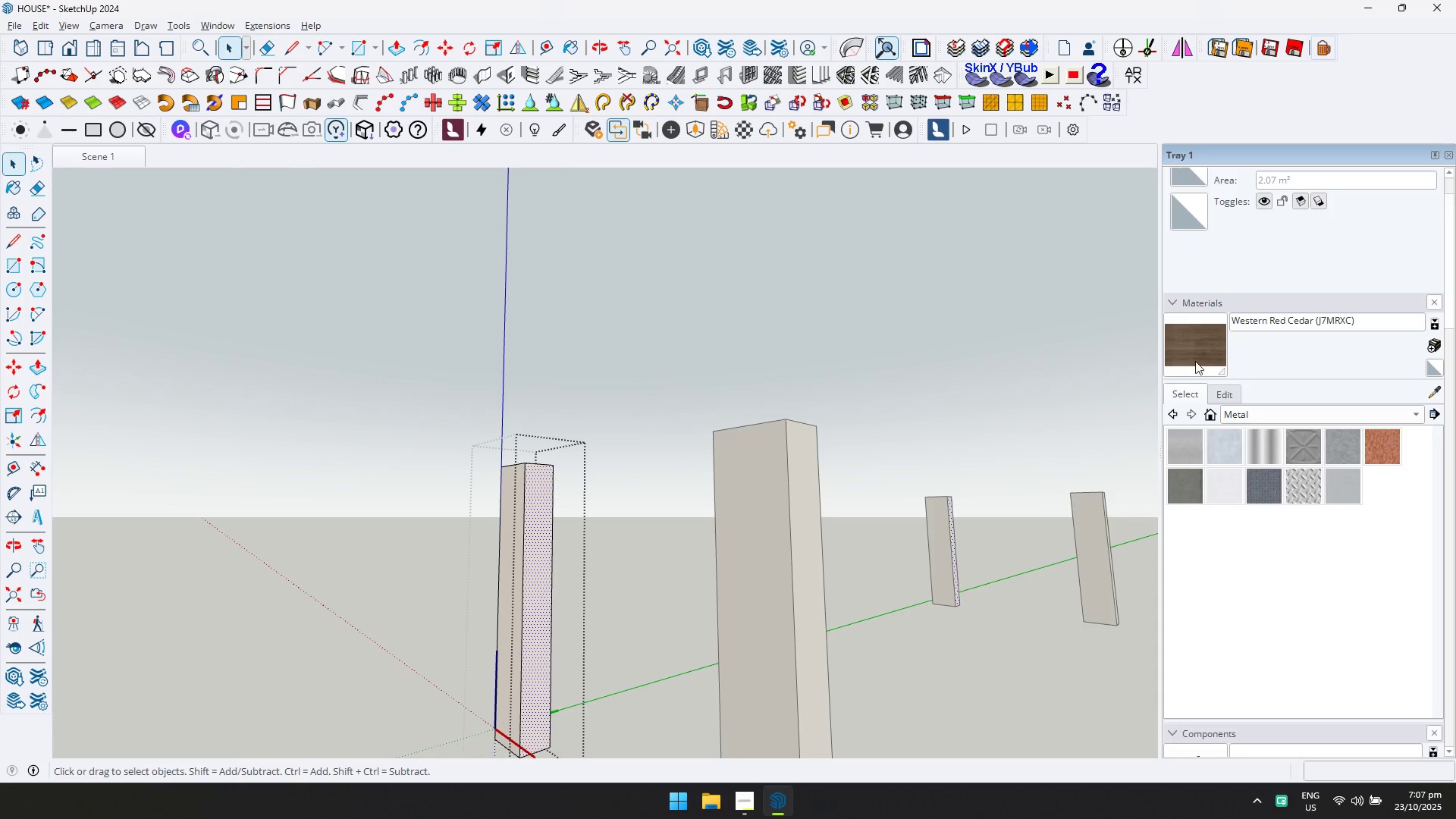 
left_click_drag(start_coordinate=[1198, 351], to_coordinate=[1191, 355])
 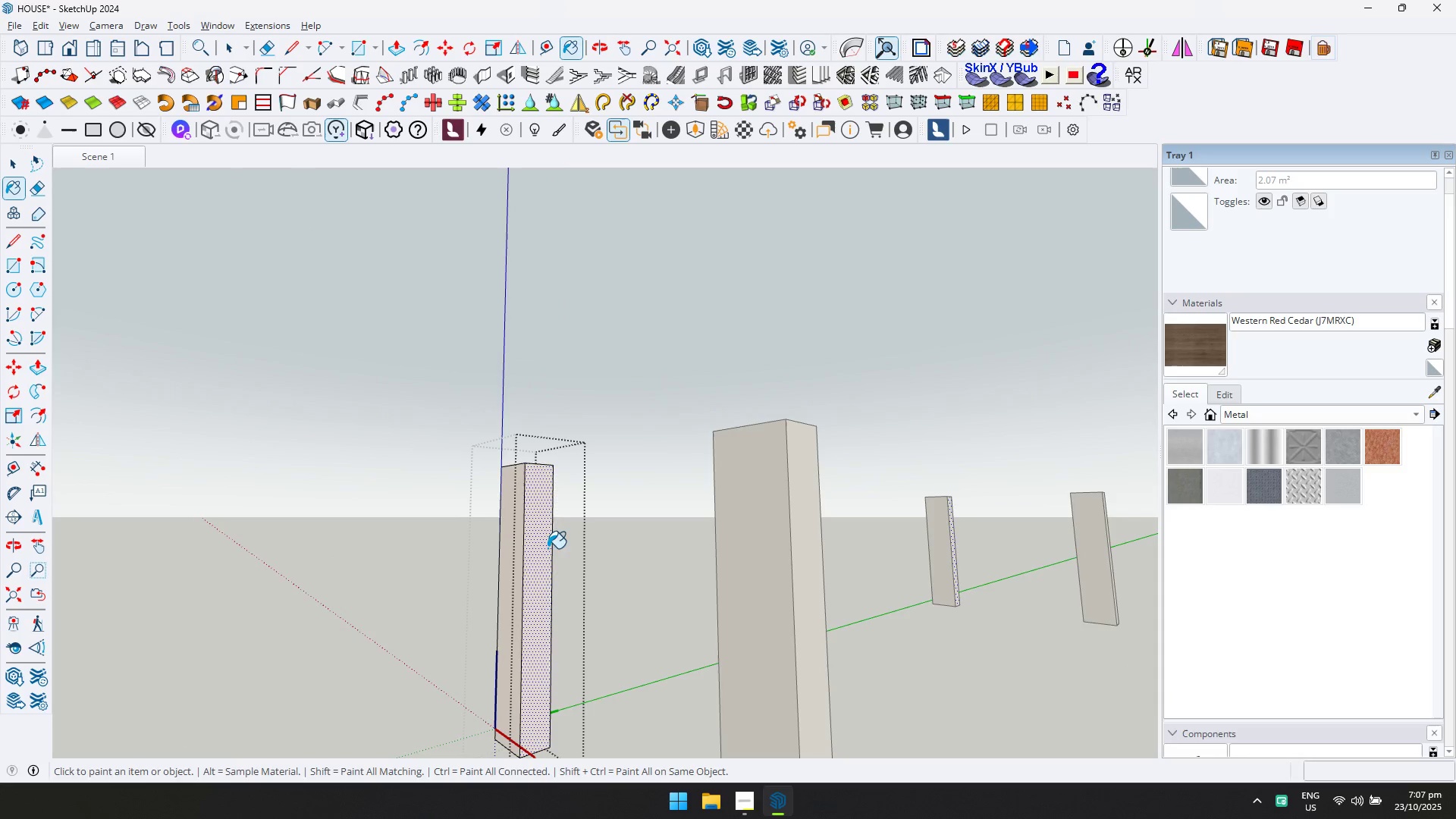 
left_click([536, 543])
 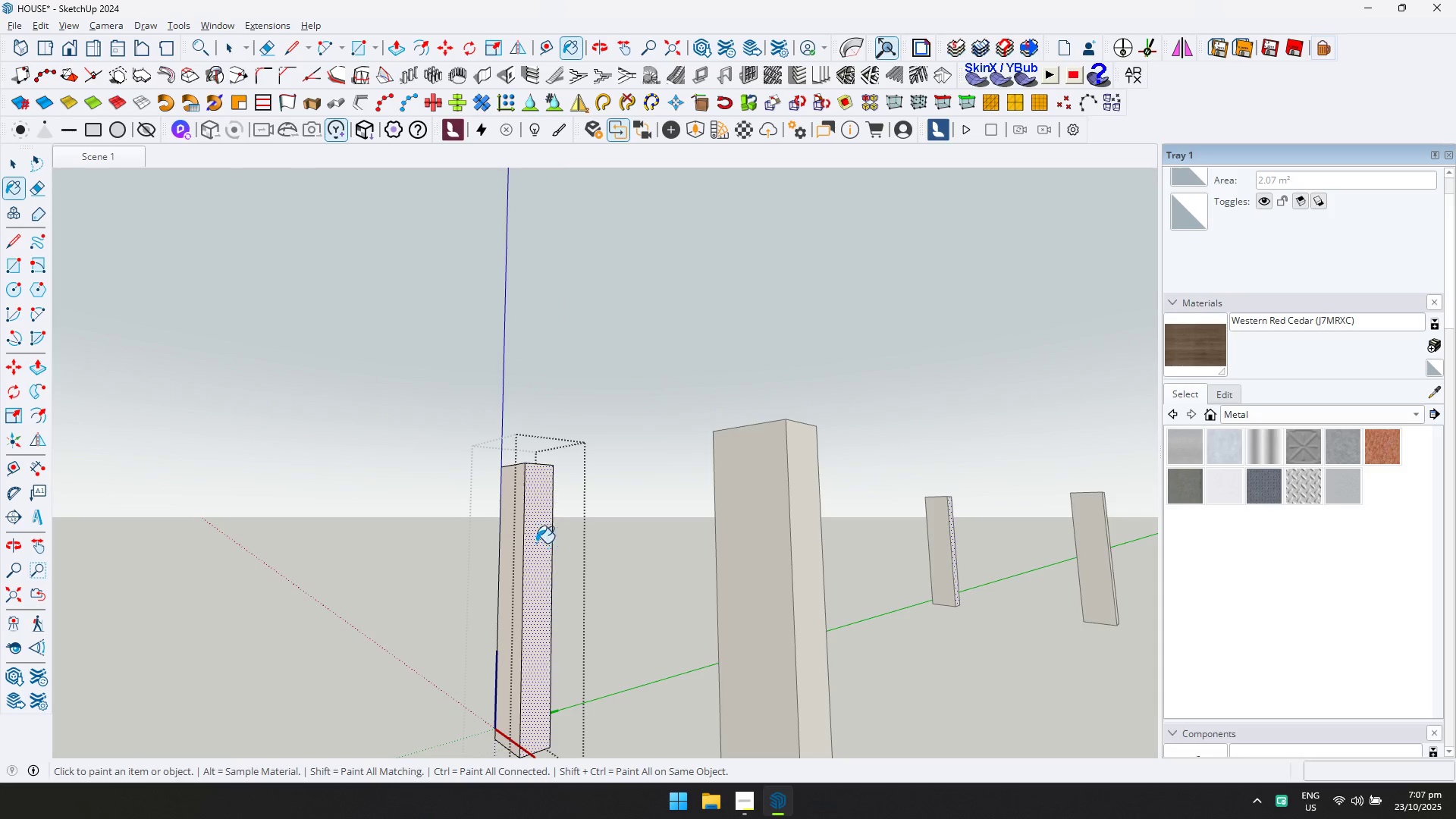 
key(Escape)
 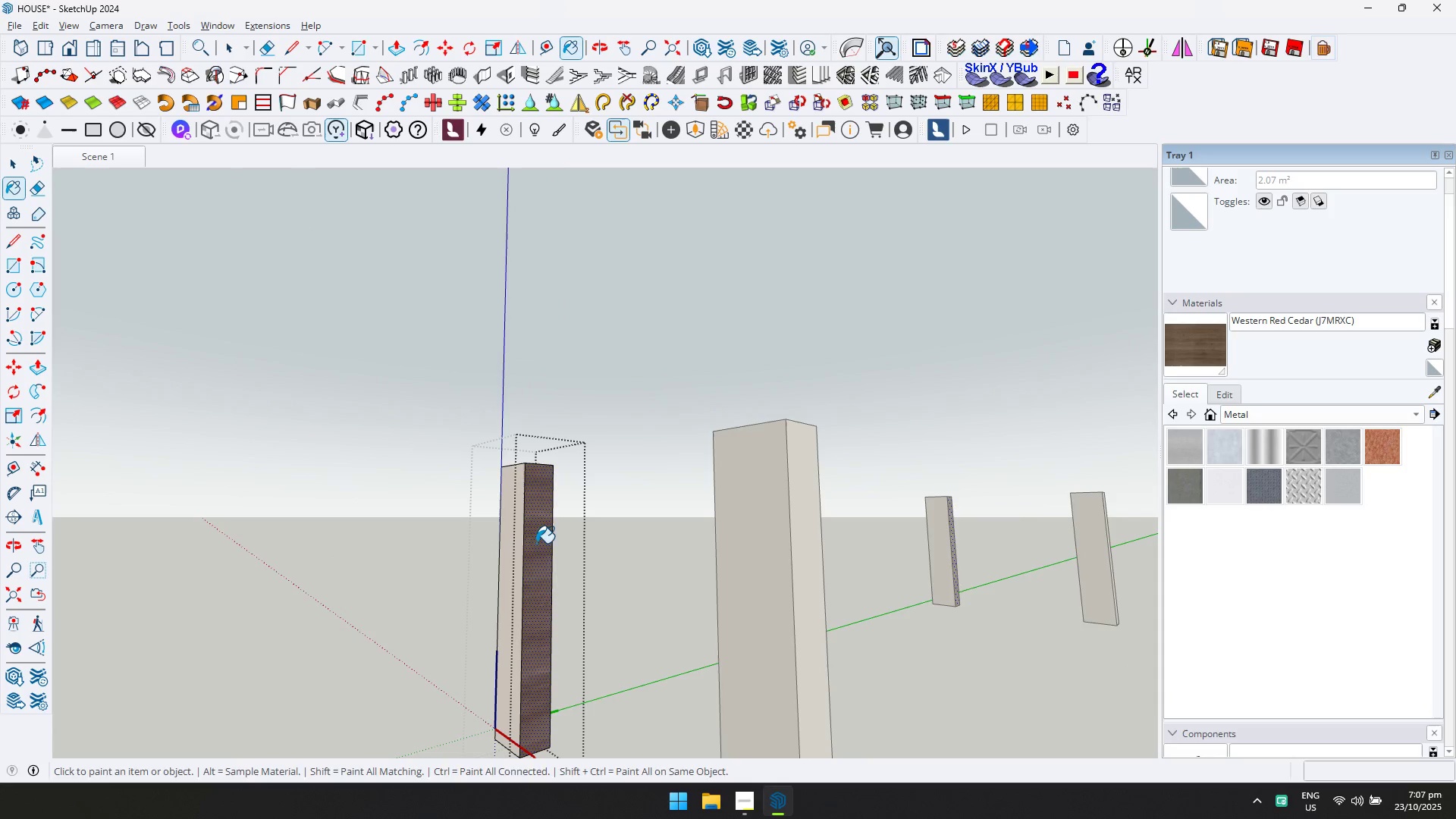 
key(Space)
 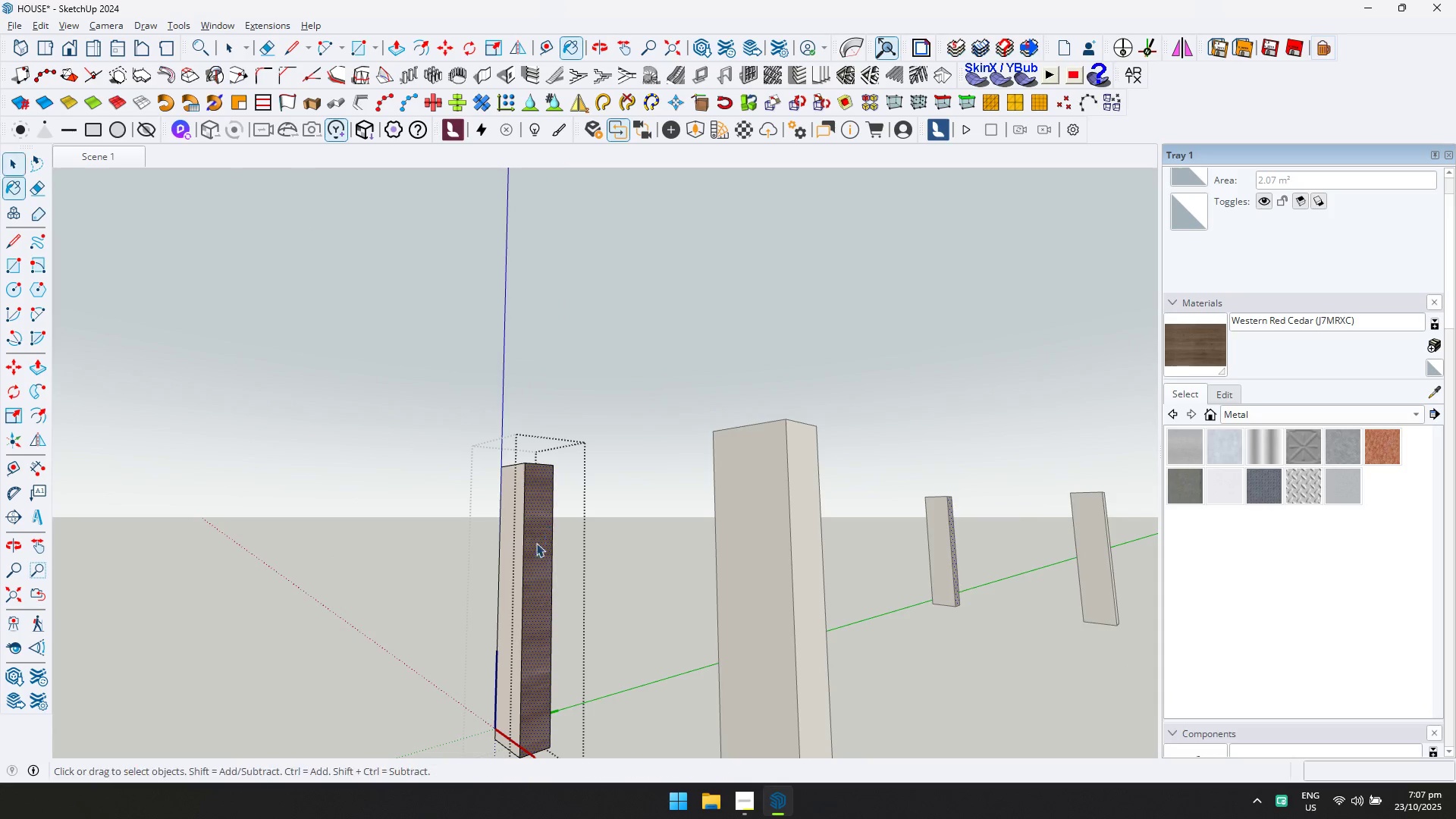 
key(Escape)
 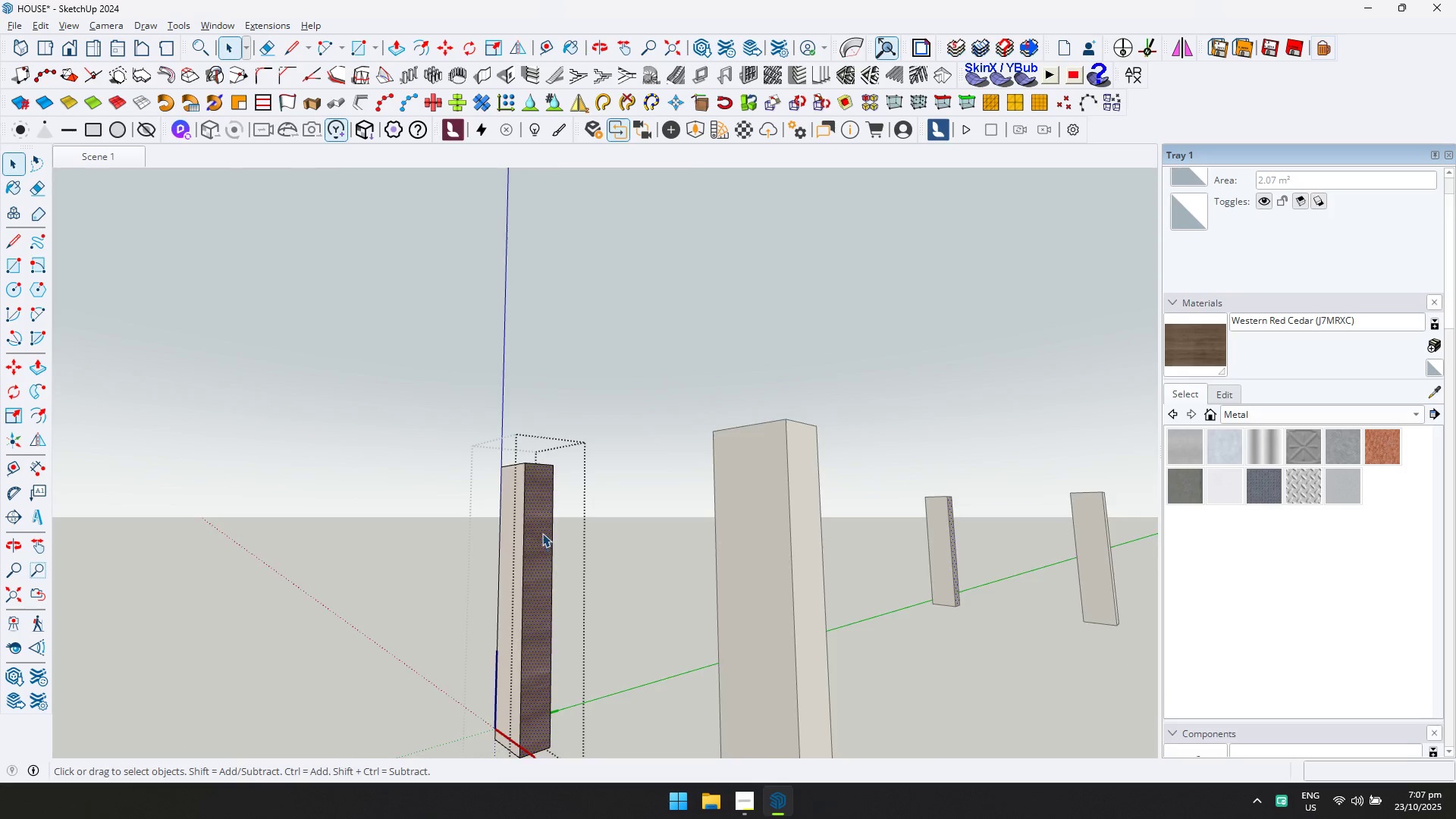 
scroll: coordinate [544, 527], scroll_direction: down, amount: 5.0
 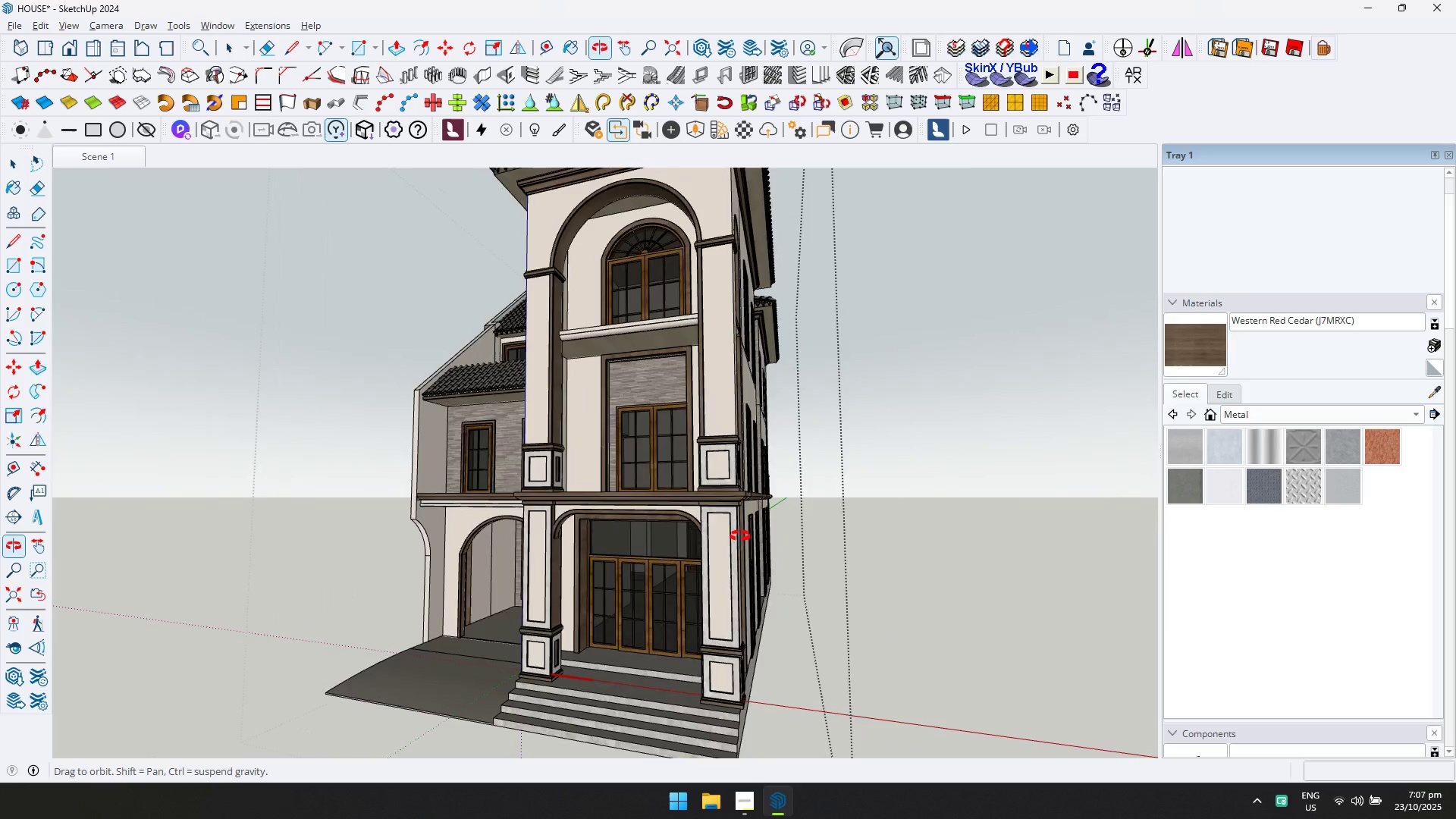 
key(Escape)
 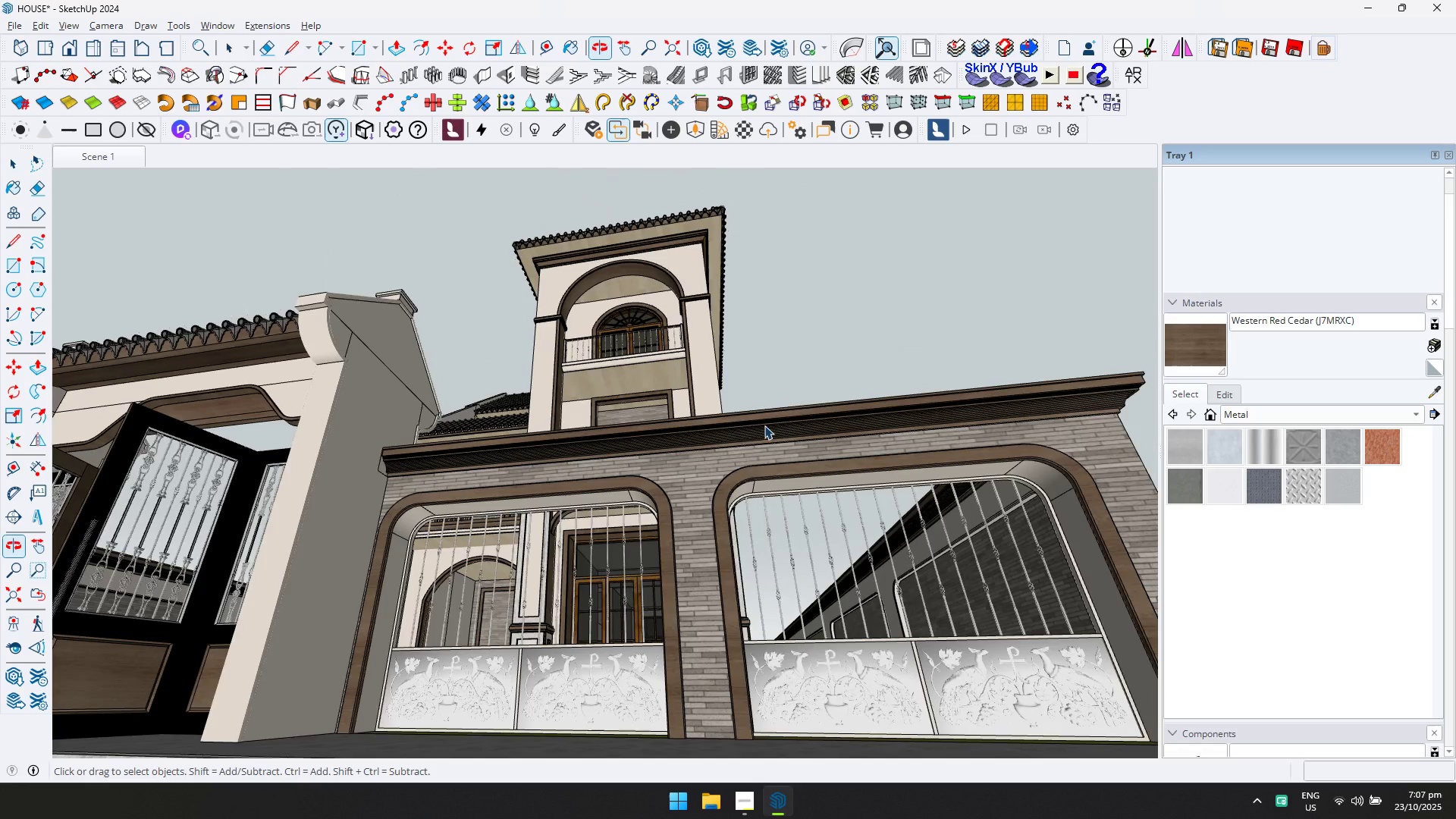 
scroll: coordinate [714, 458], scroll_direction: down, amount: 5.0
 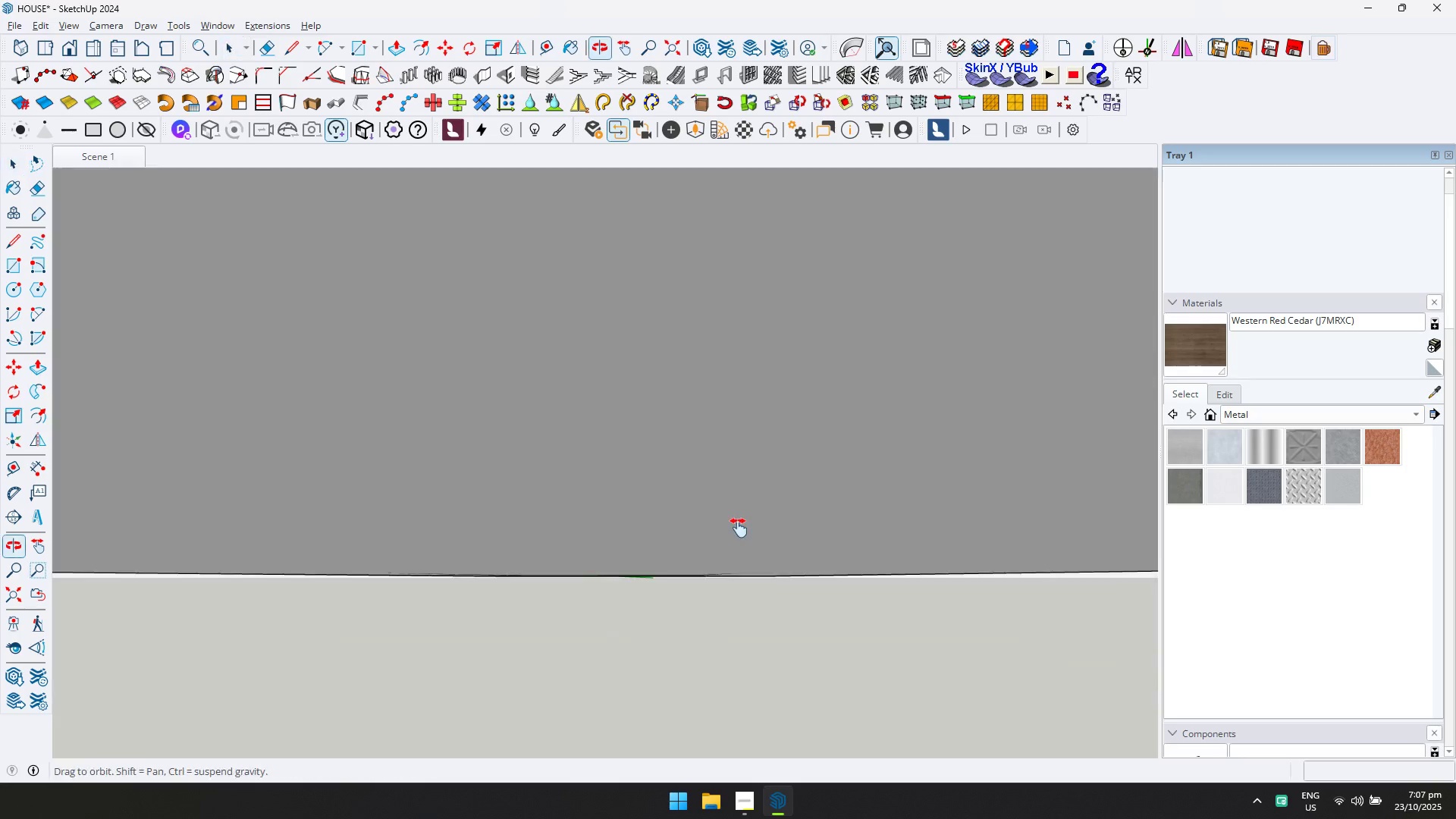 
hold_key(key=ShiftLeft, duration=0.37)
 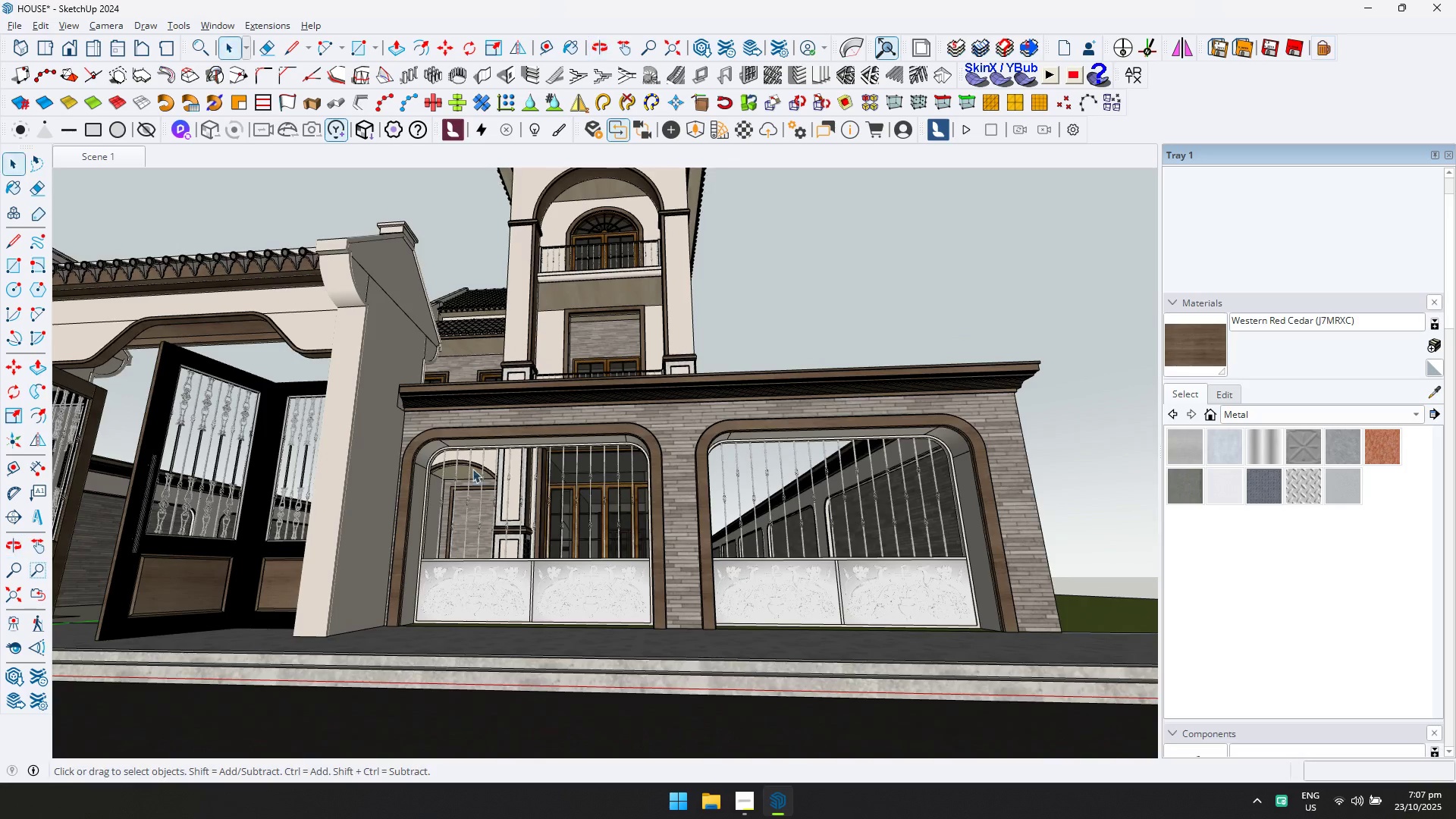 
hold_key(key=ShiftLeft, duration=0.56)
 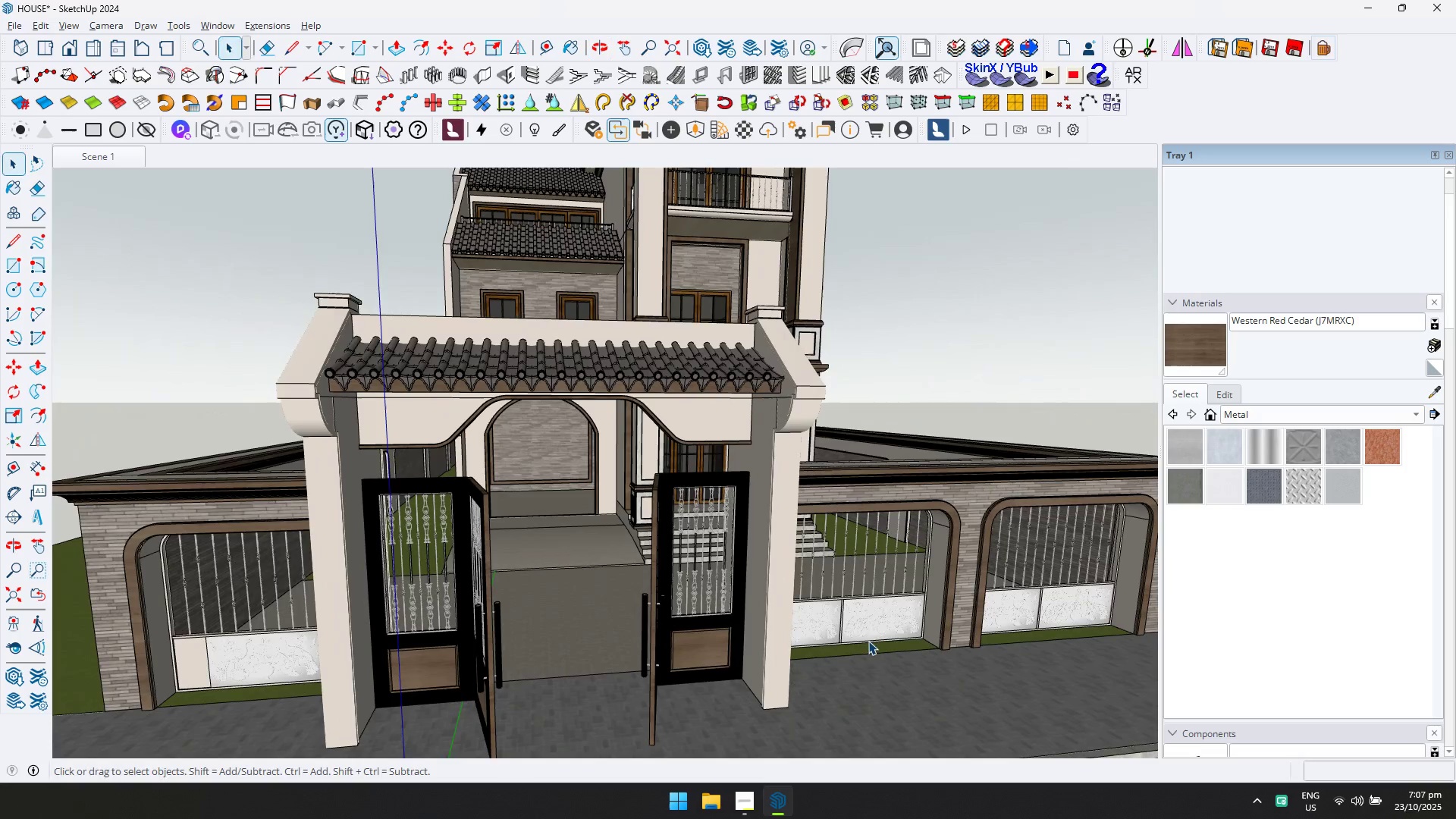 
scroll: coordinate [967, 587], scroll_direction: down, amount: 3.0
 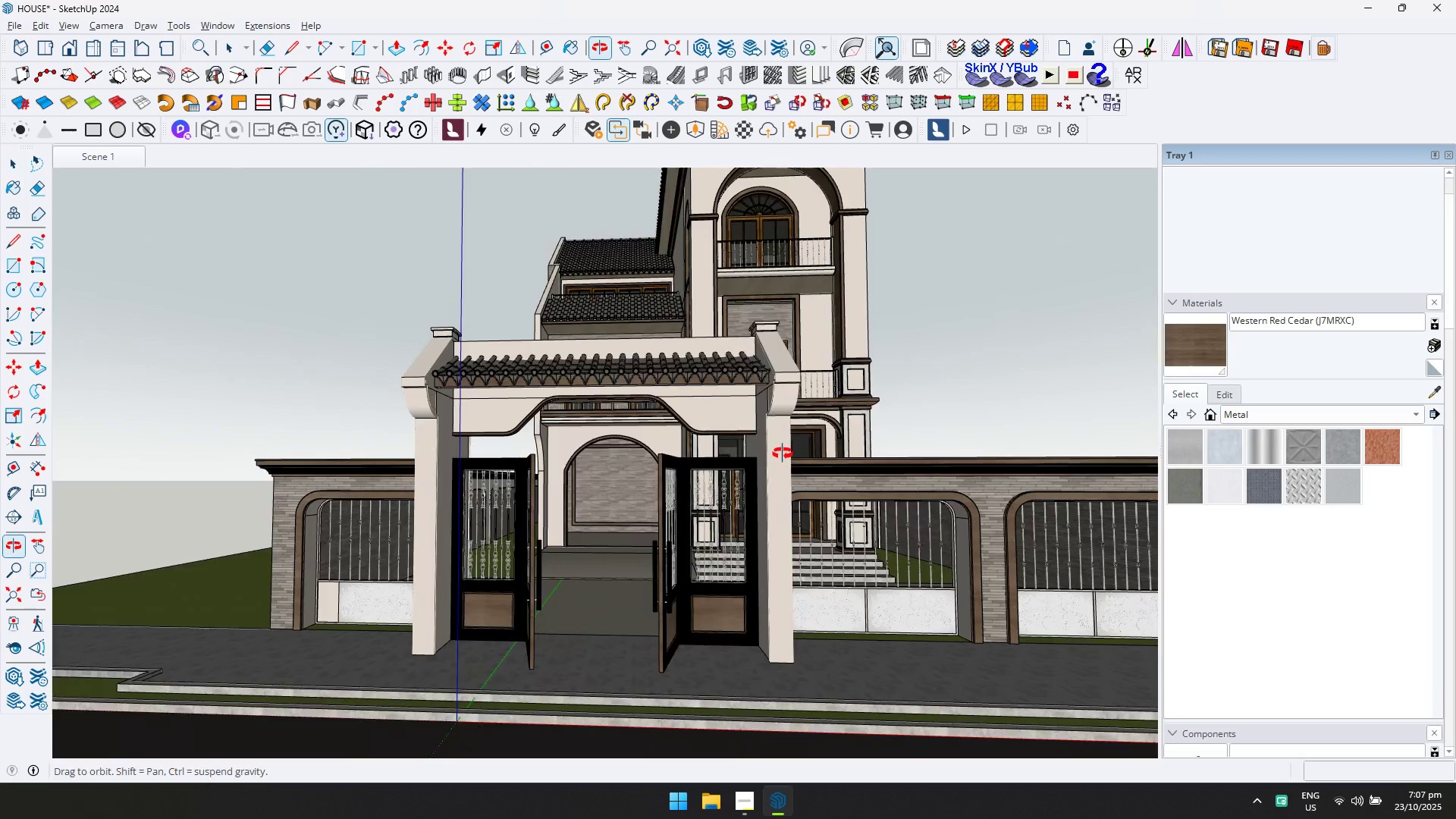 
hold_key(key=ShiftLeft, duration=0.32)
 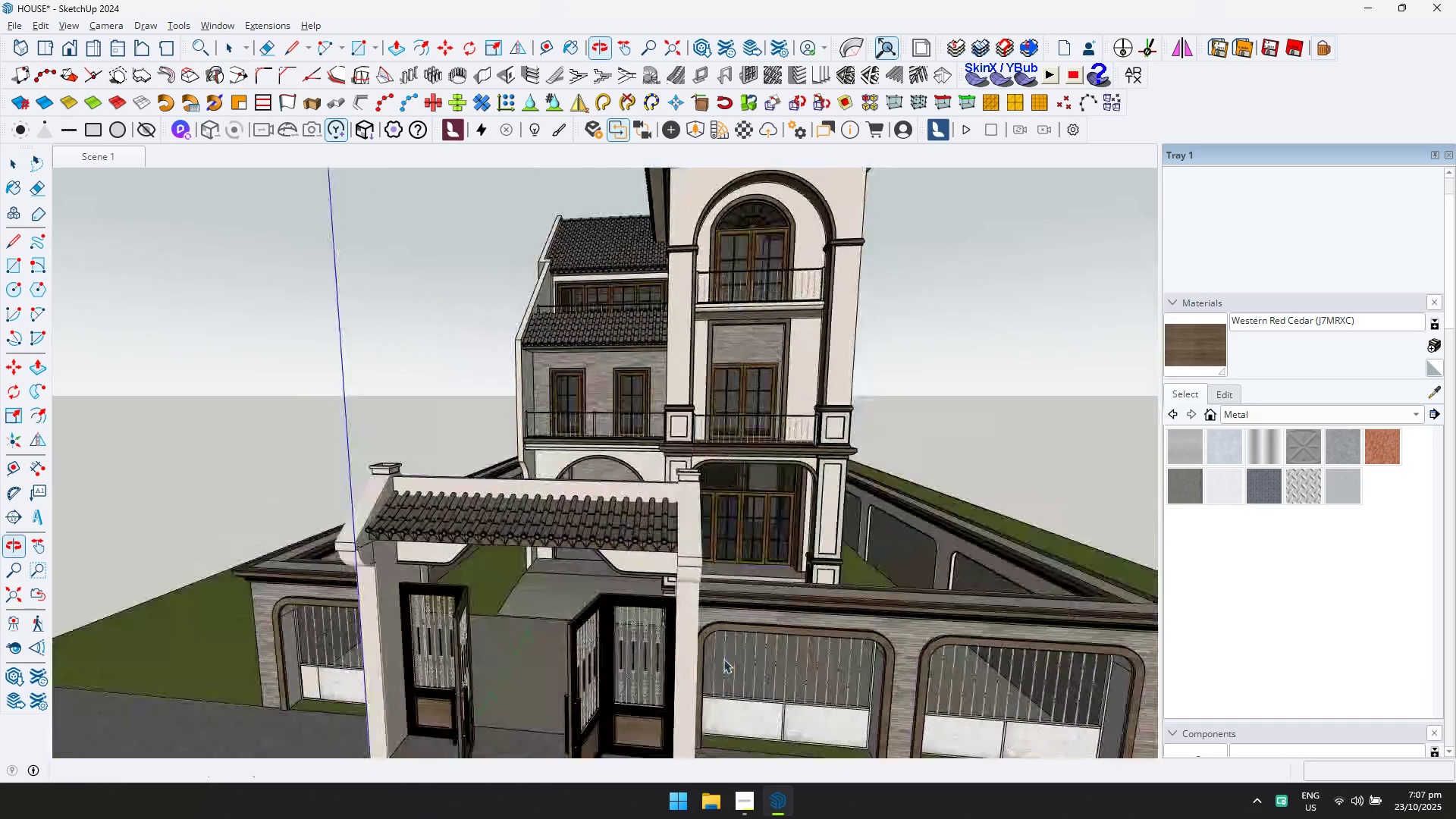 
scroll: coordinate [748, 503], scroll_direction: down, amount: 8.0
 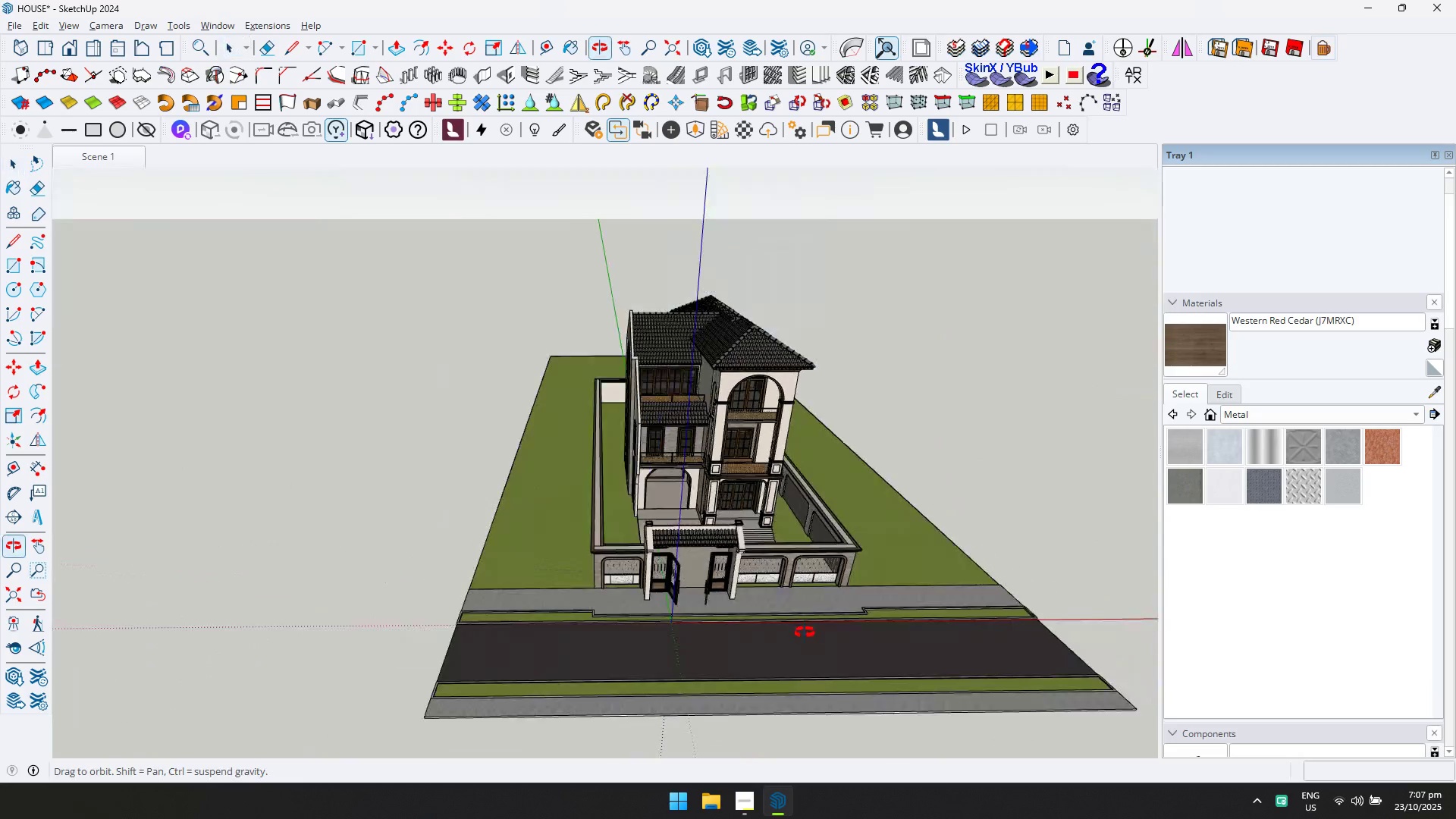 
key(Escape)
 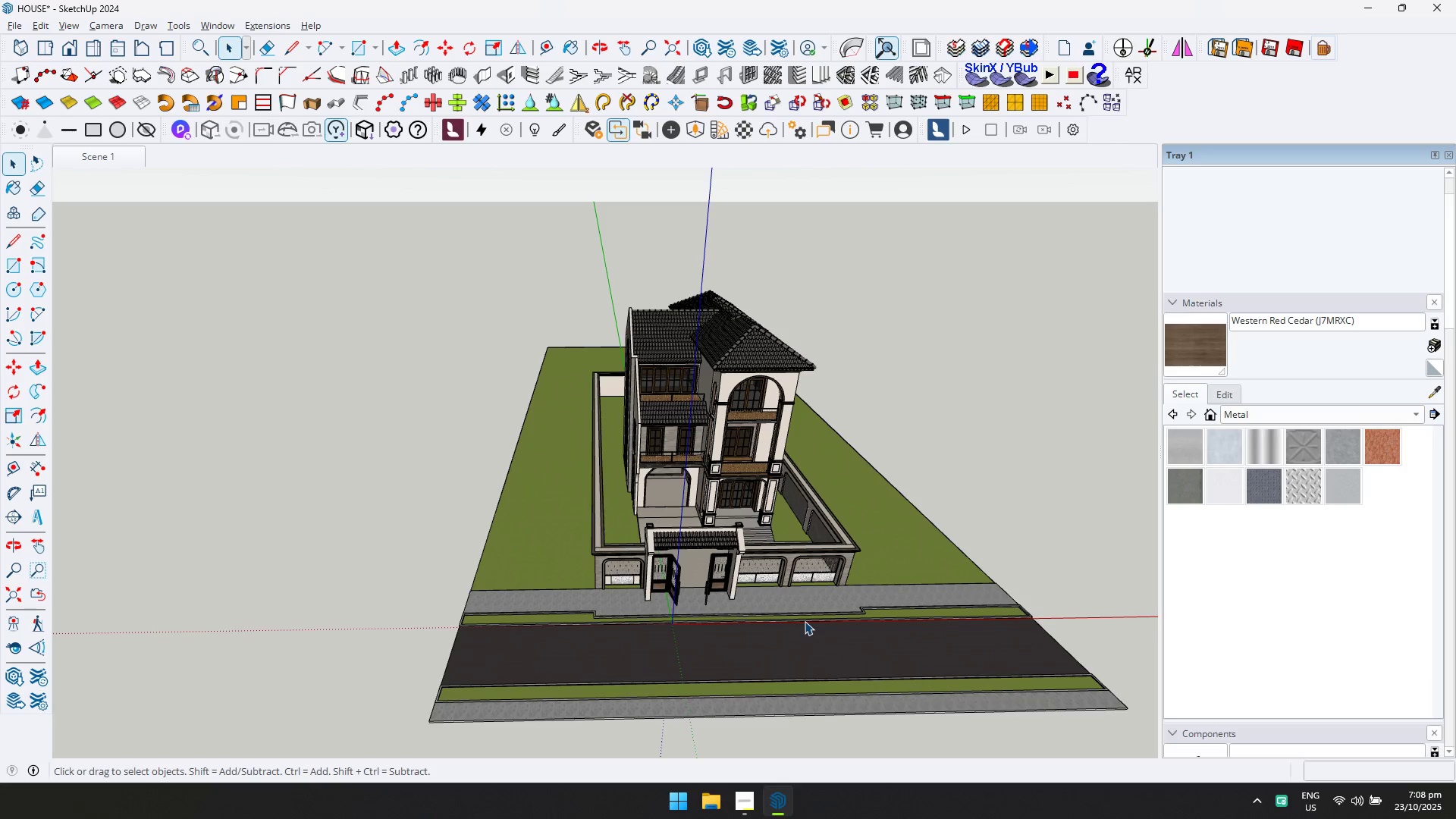 
wait(9.26)
 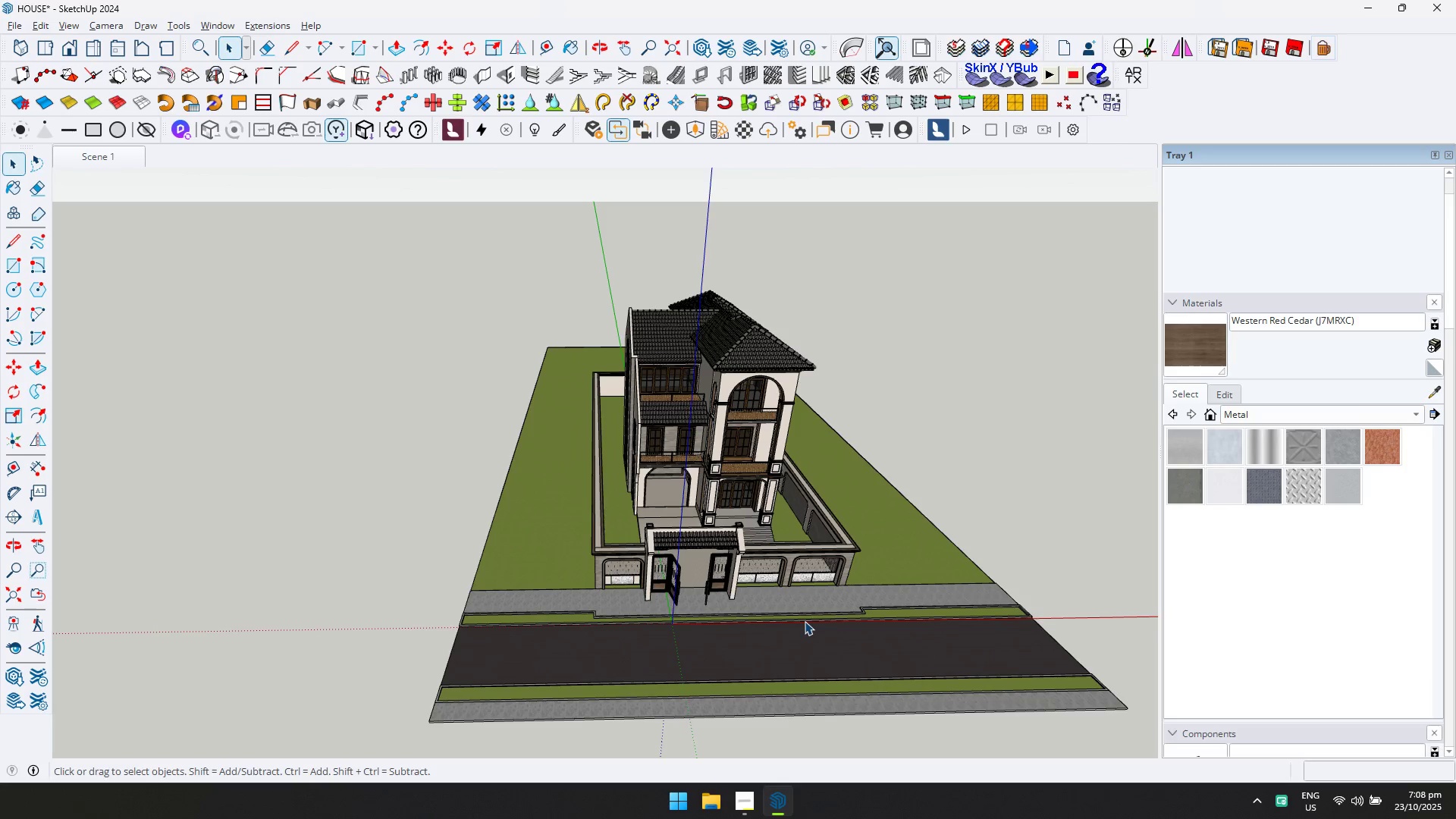 
scroll: coordinate [629, 502], scroll_direction: up, amount: 7.0
 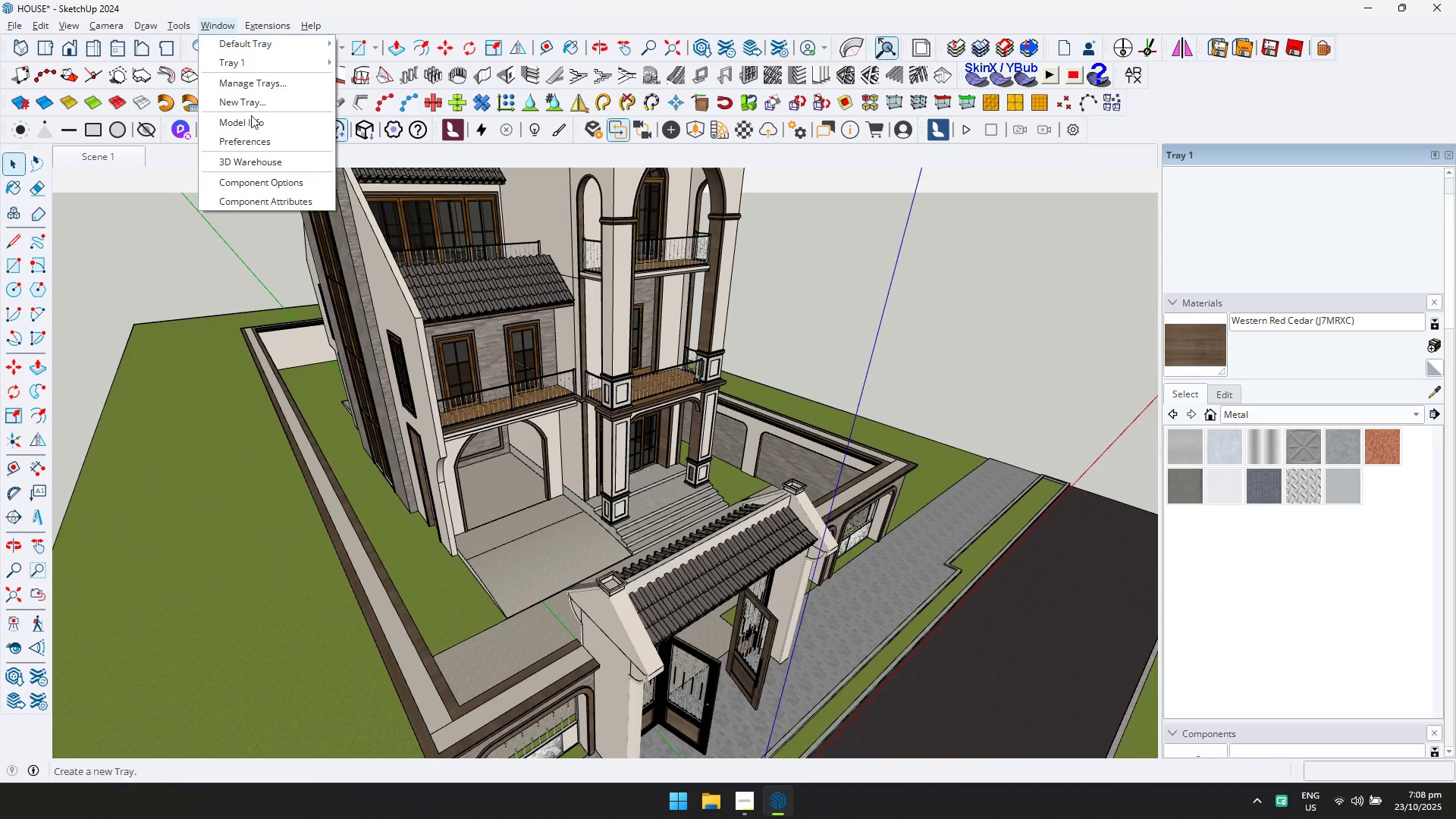 
left_click([265, 158])
 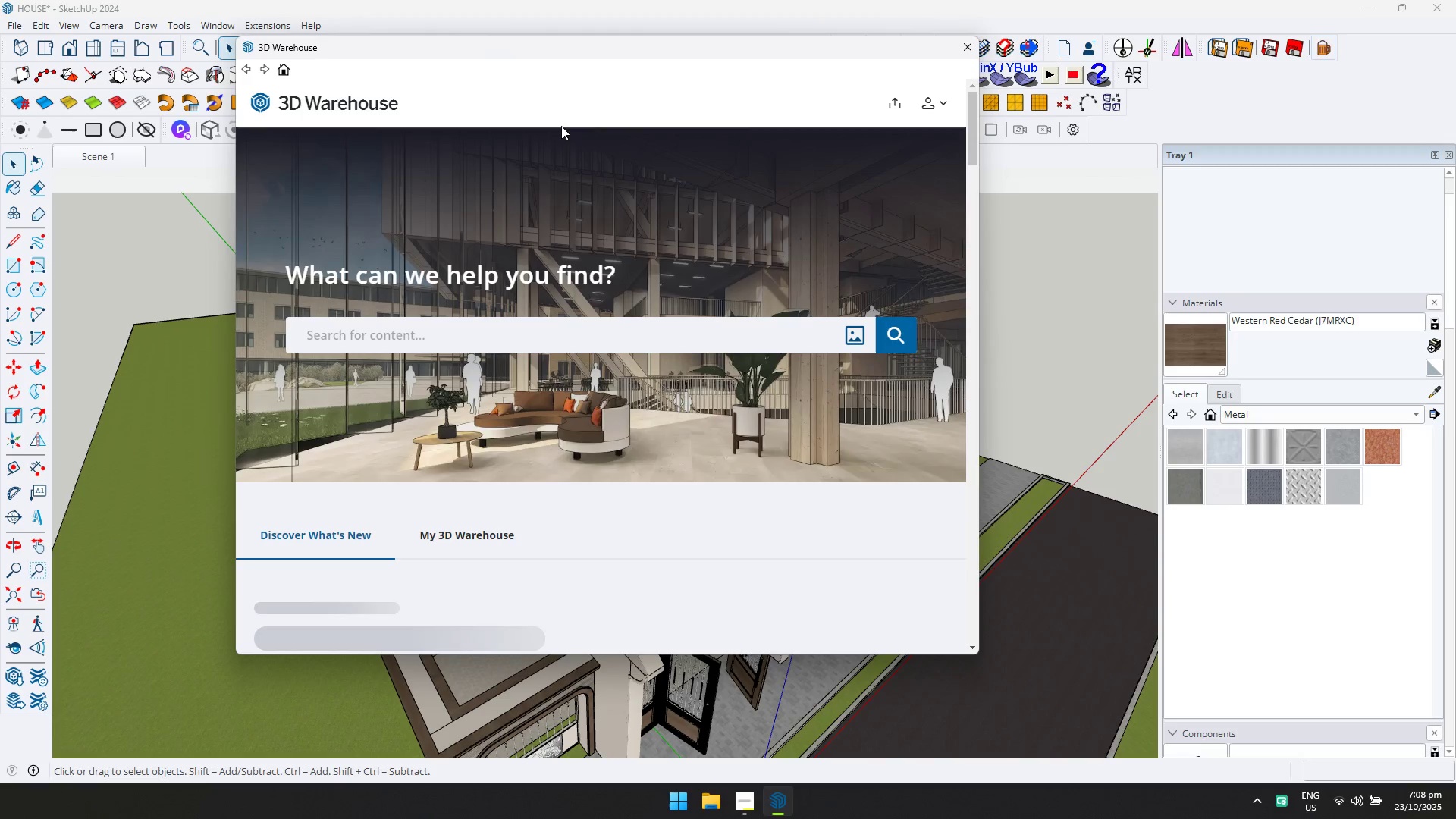 
left_click([977, 45])
 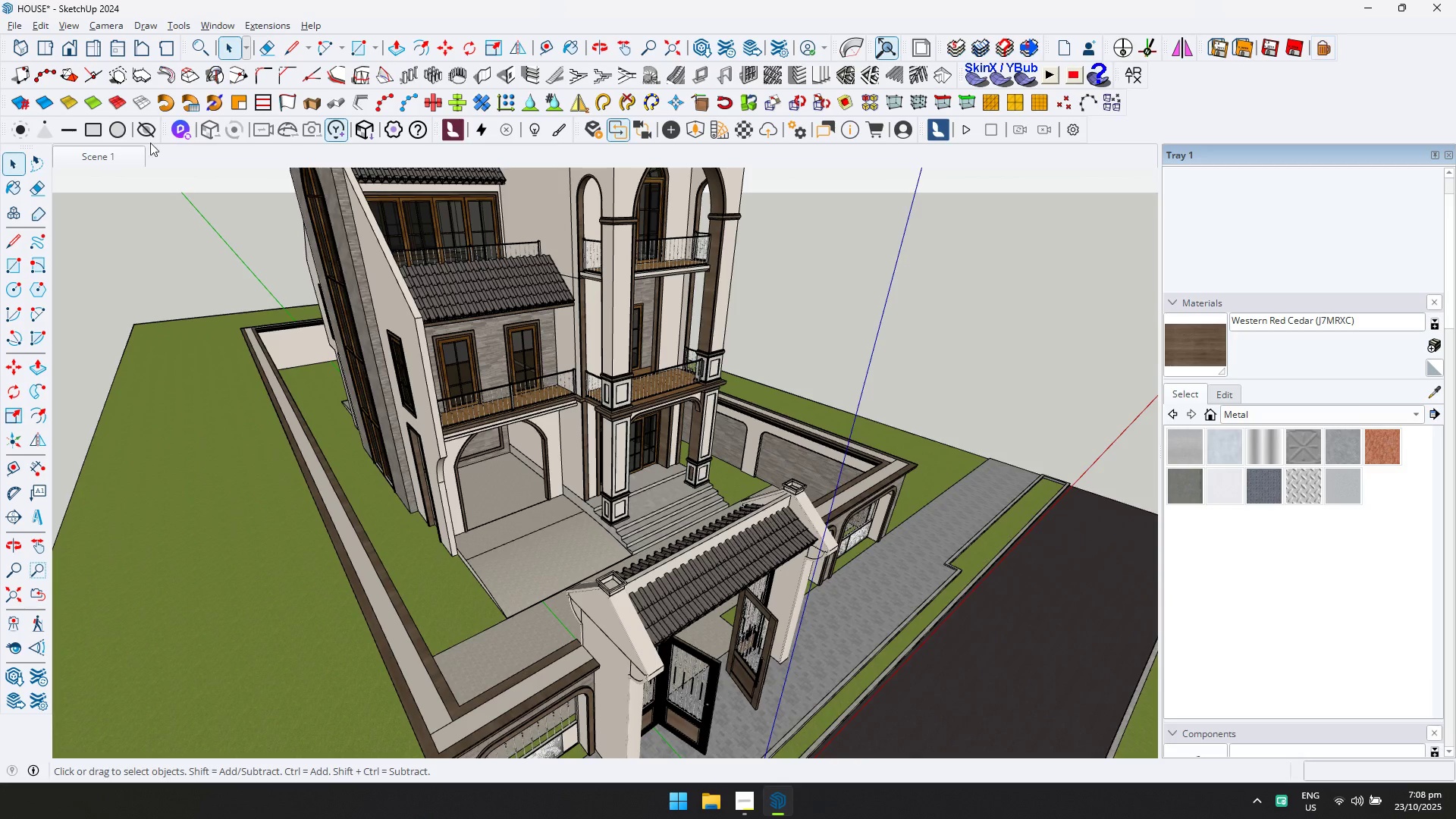 
right_click([112, 151])
 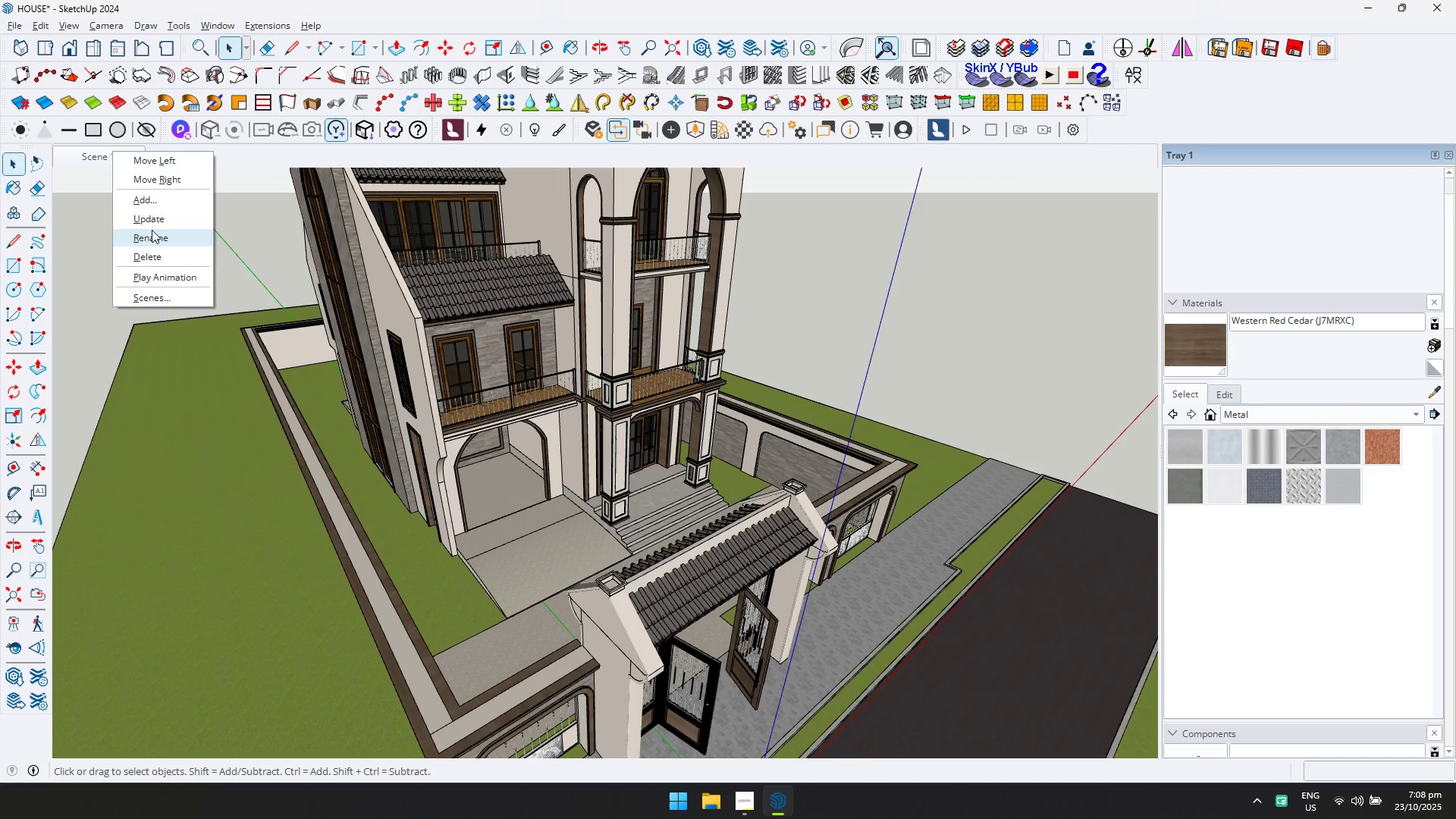 
left_click([152, 260])
 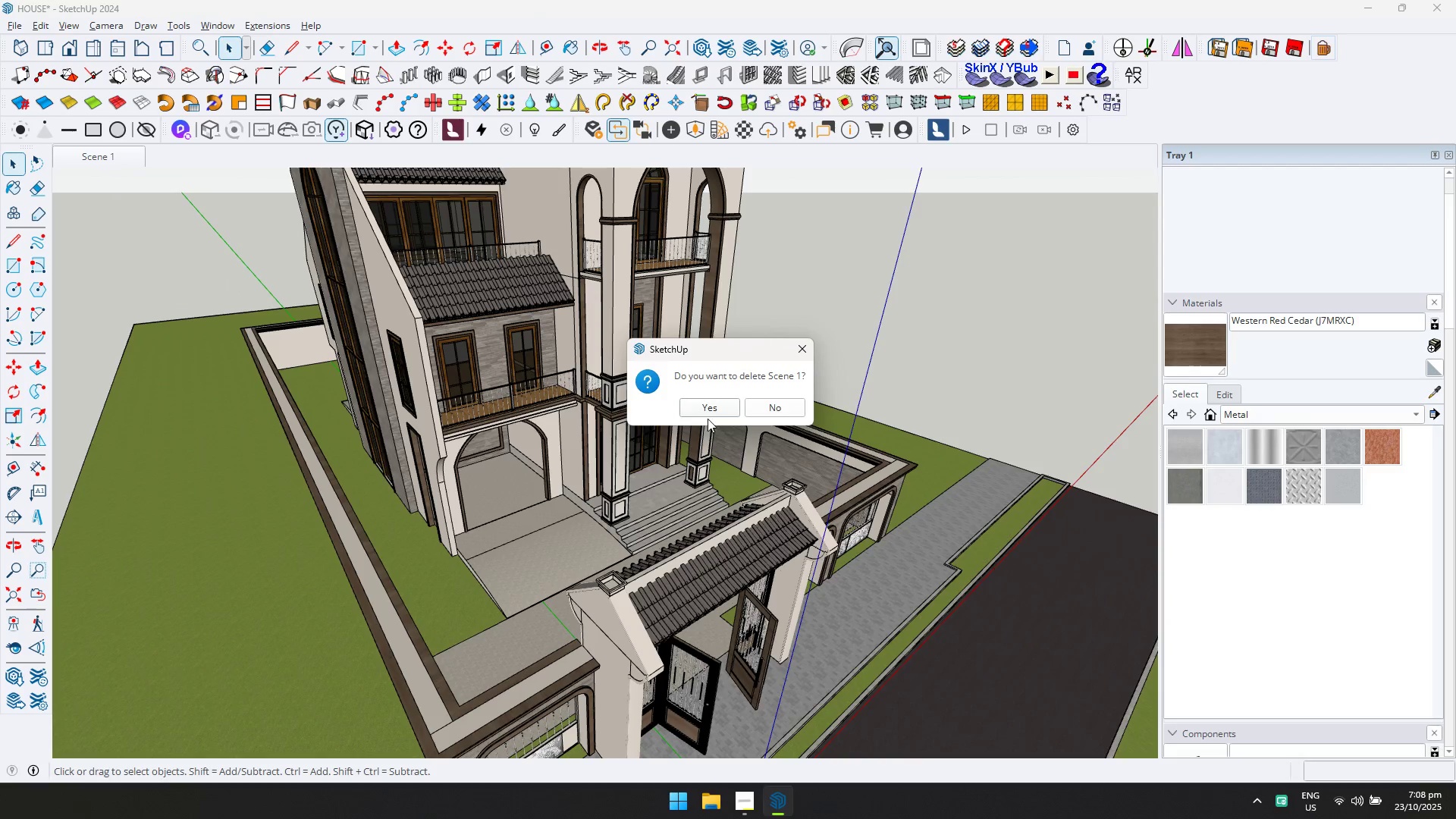 
left_click([698, 407])
 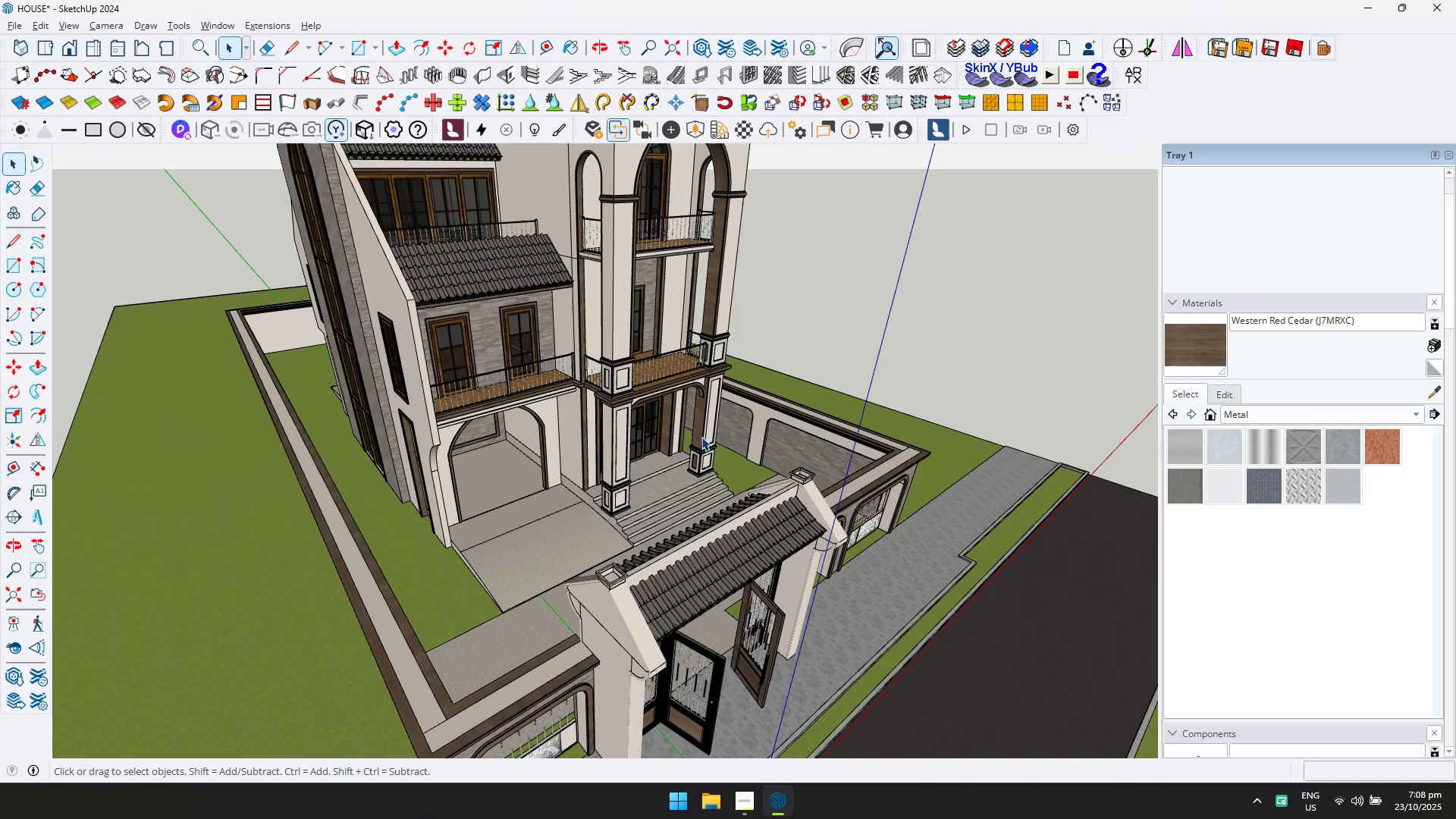 
scroll: coordinate [695, 422], scroll_direction: down, amount: 5.0
 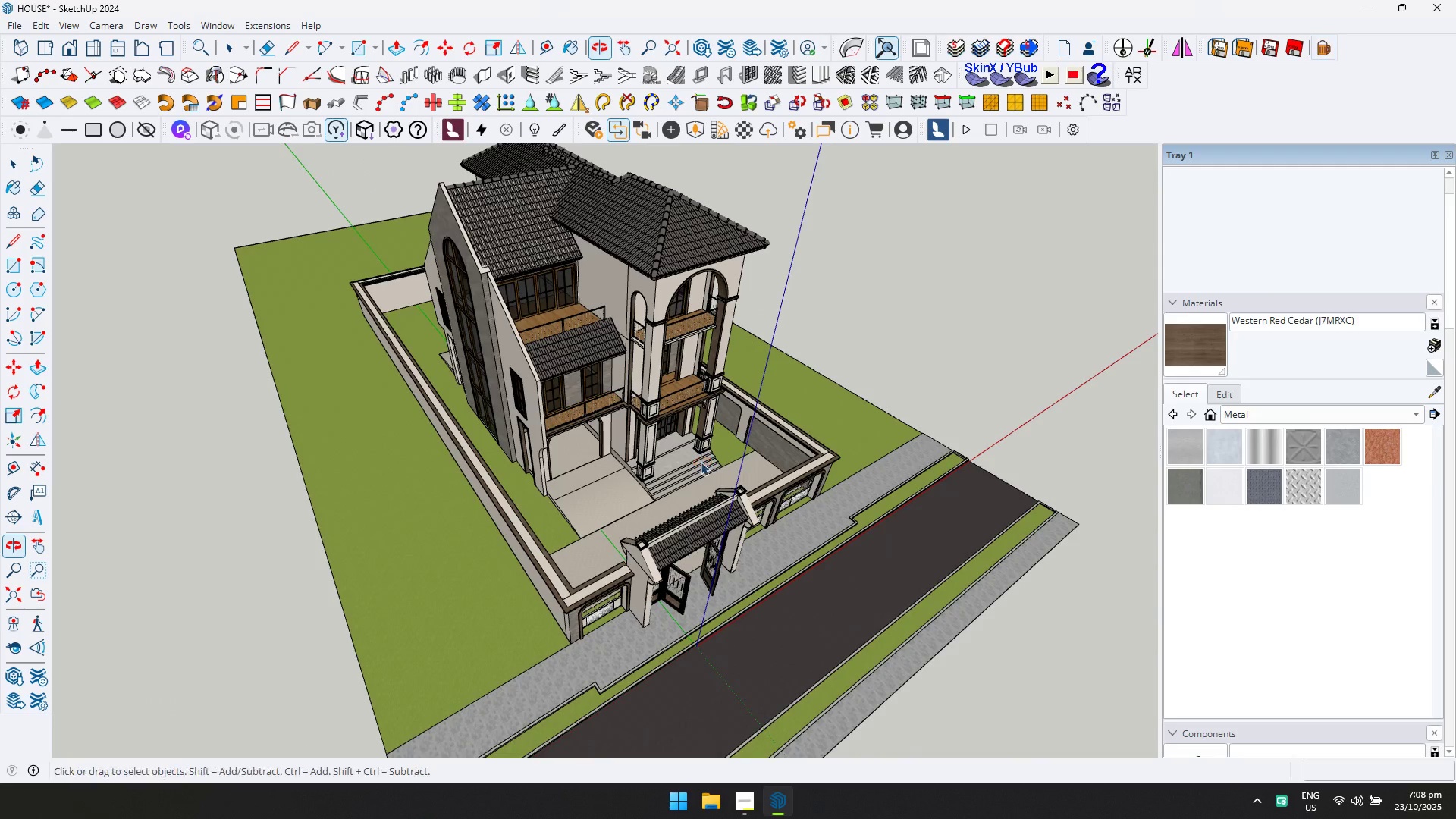 
scroll: coordinate [470, 241], scroll_direction: up, amount: 6.0
 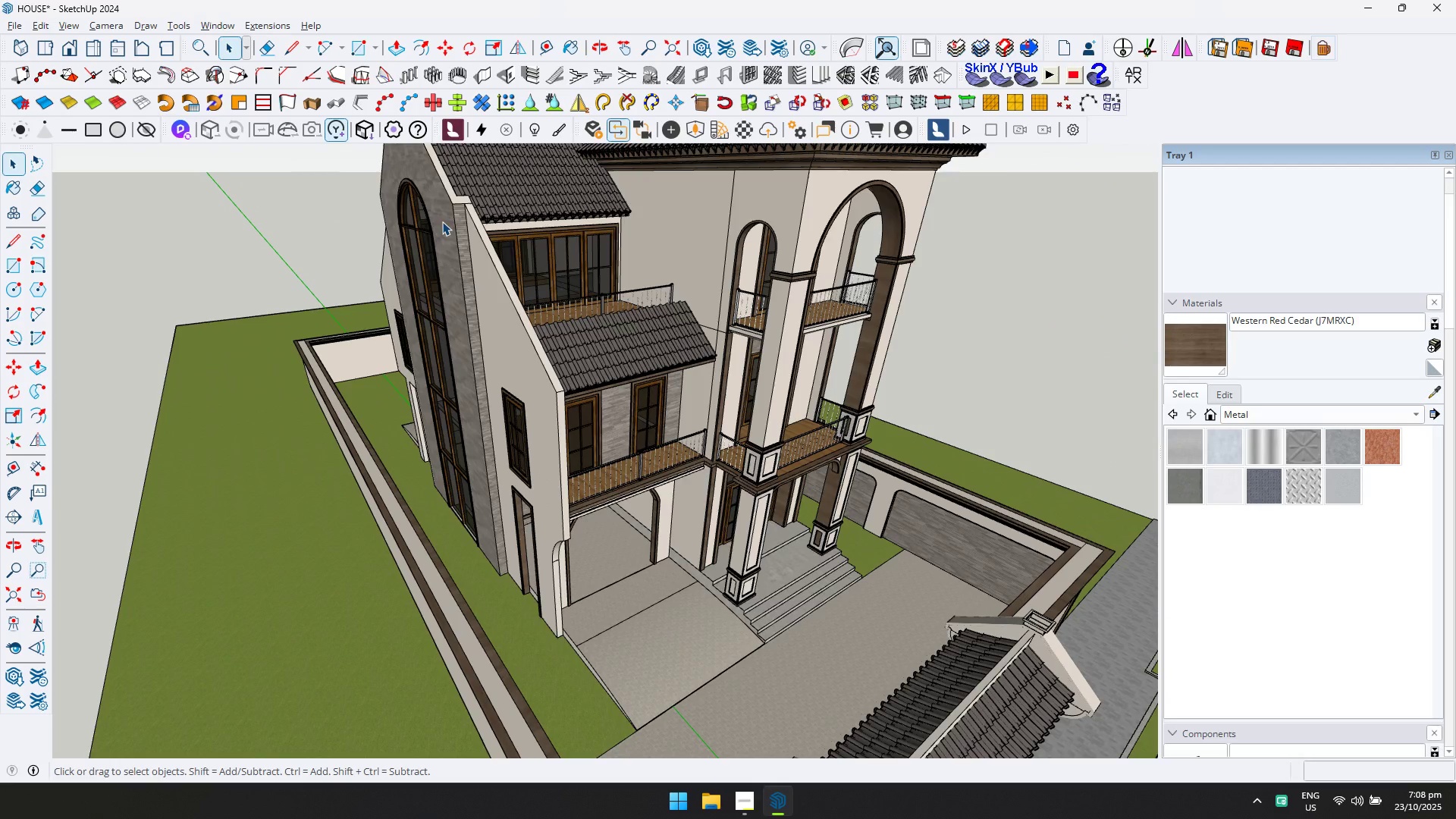 
double_click([442, 221])
 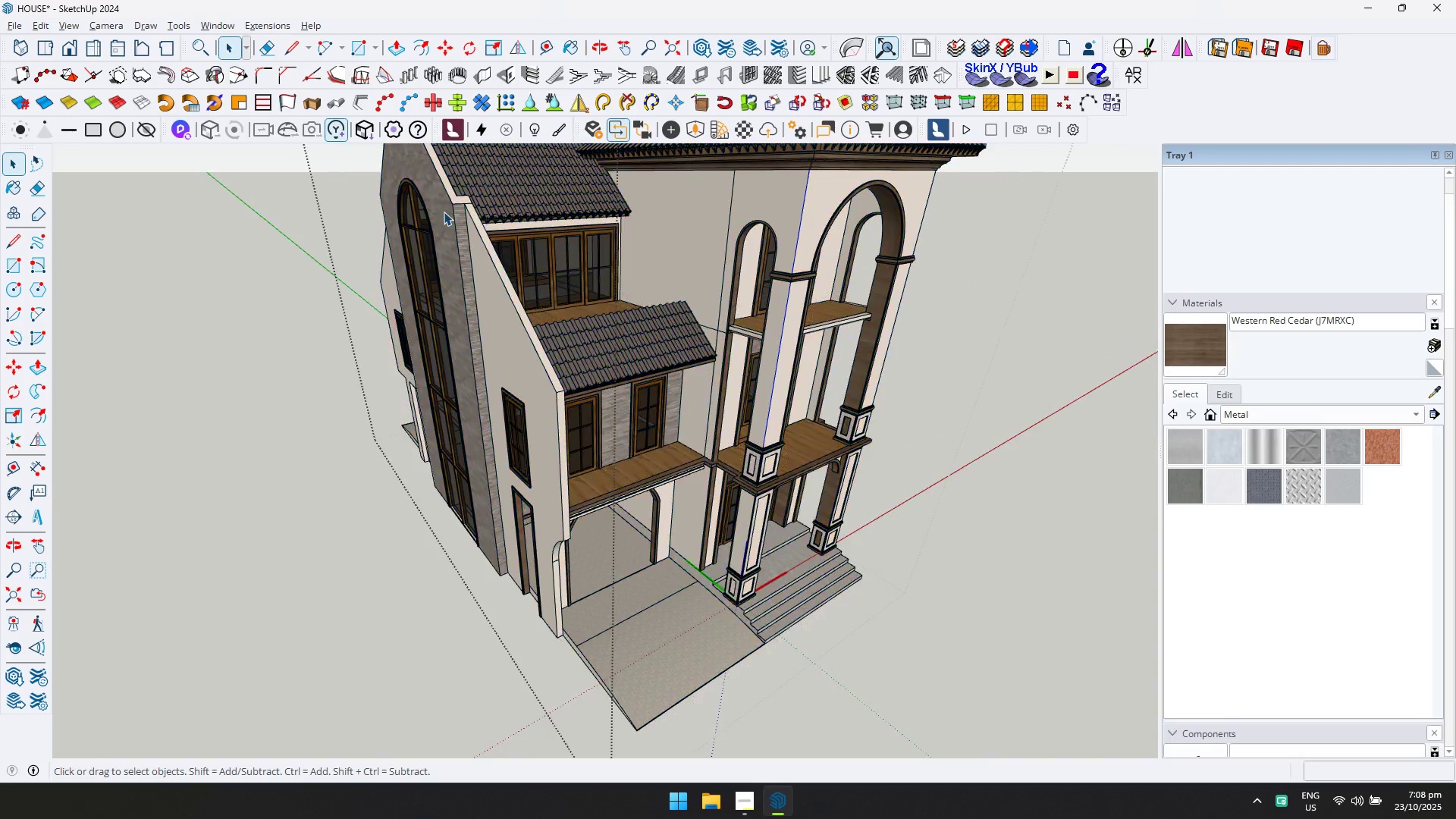 
hold_key(key=ShiftLeft, duration=0.32)
 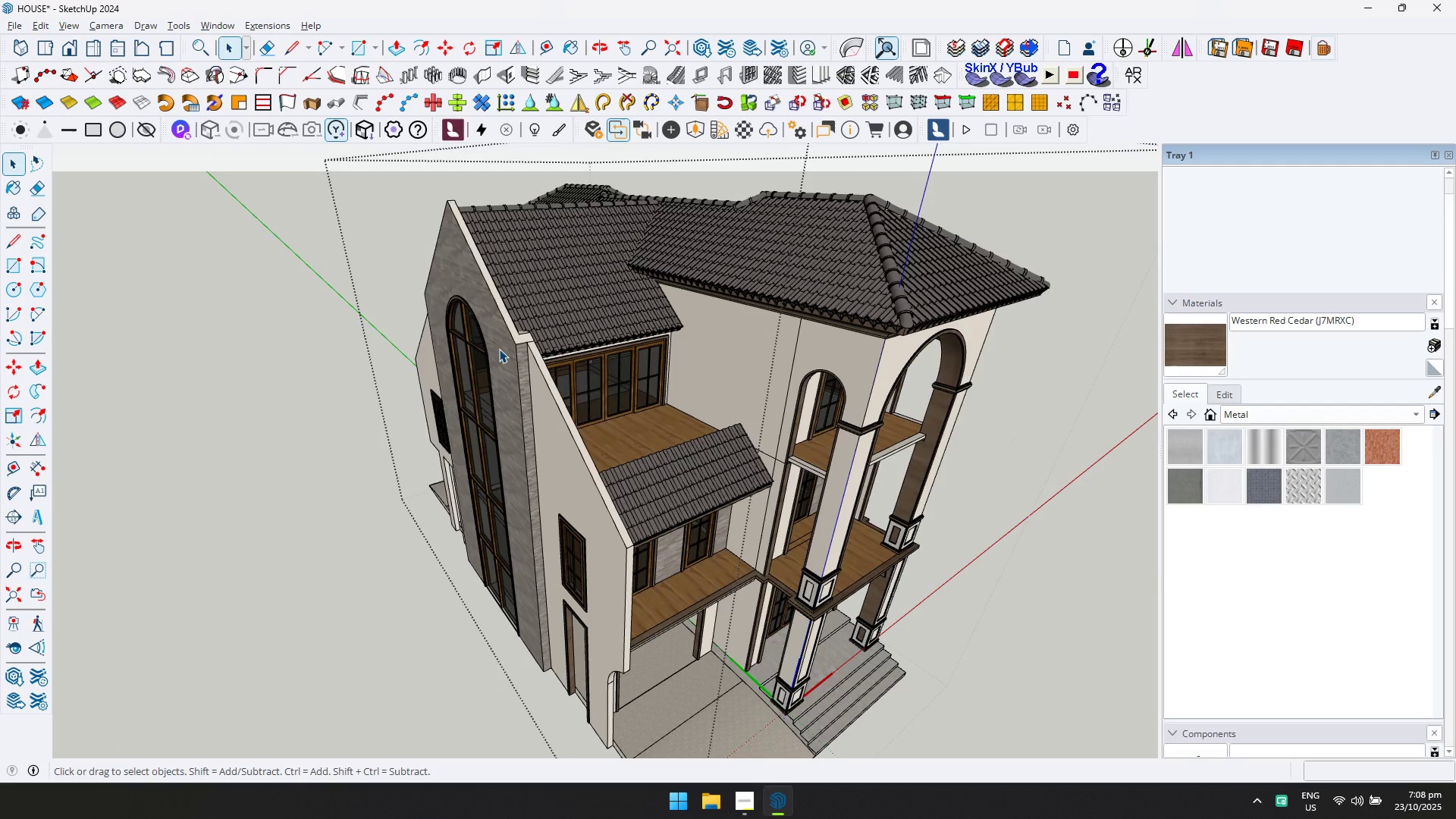 
left_click([499, 349])
 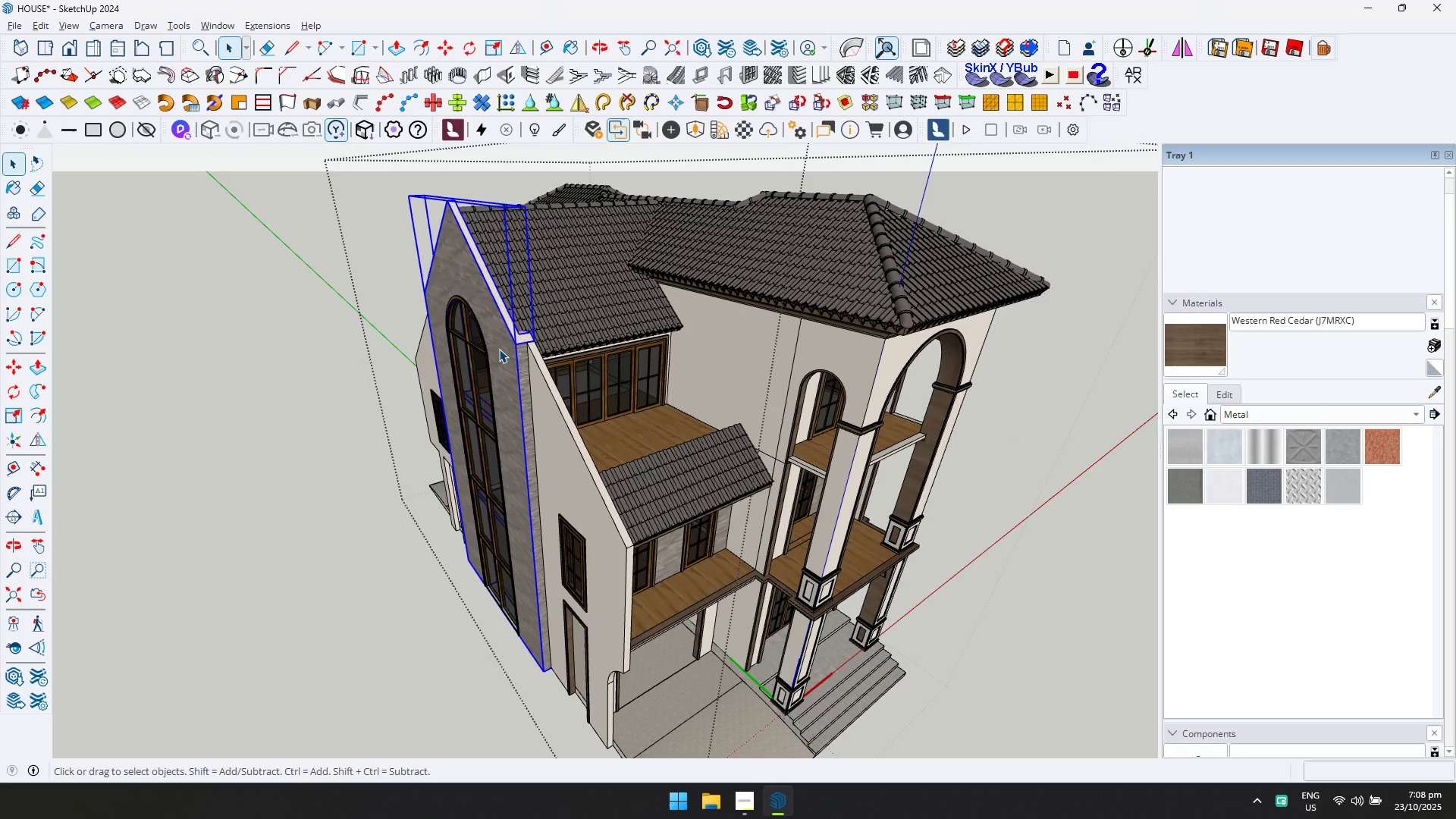 
scroll: coordinate [499, 349], scroll_direction: up, amount: 4.0
 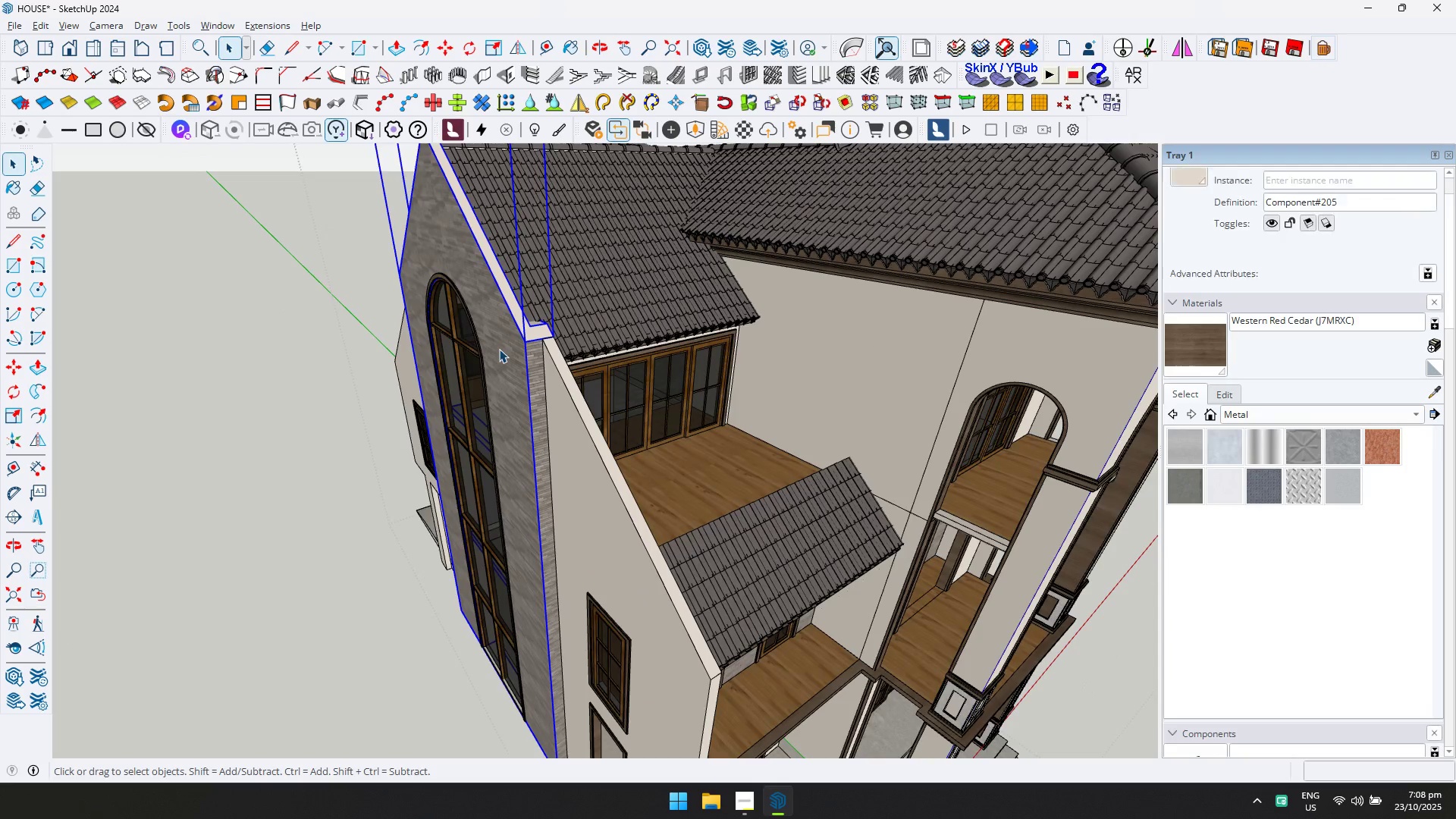 
double_click([499, 349])
 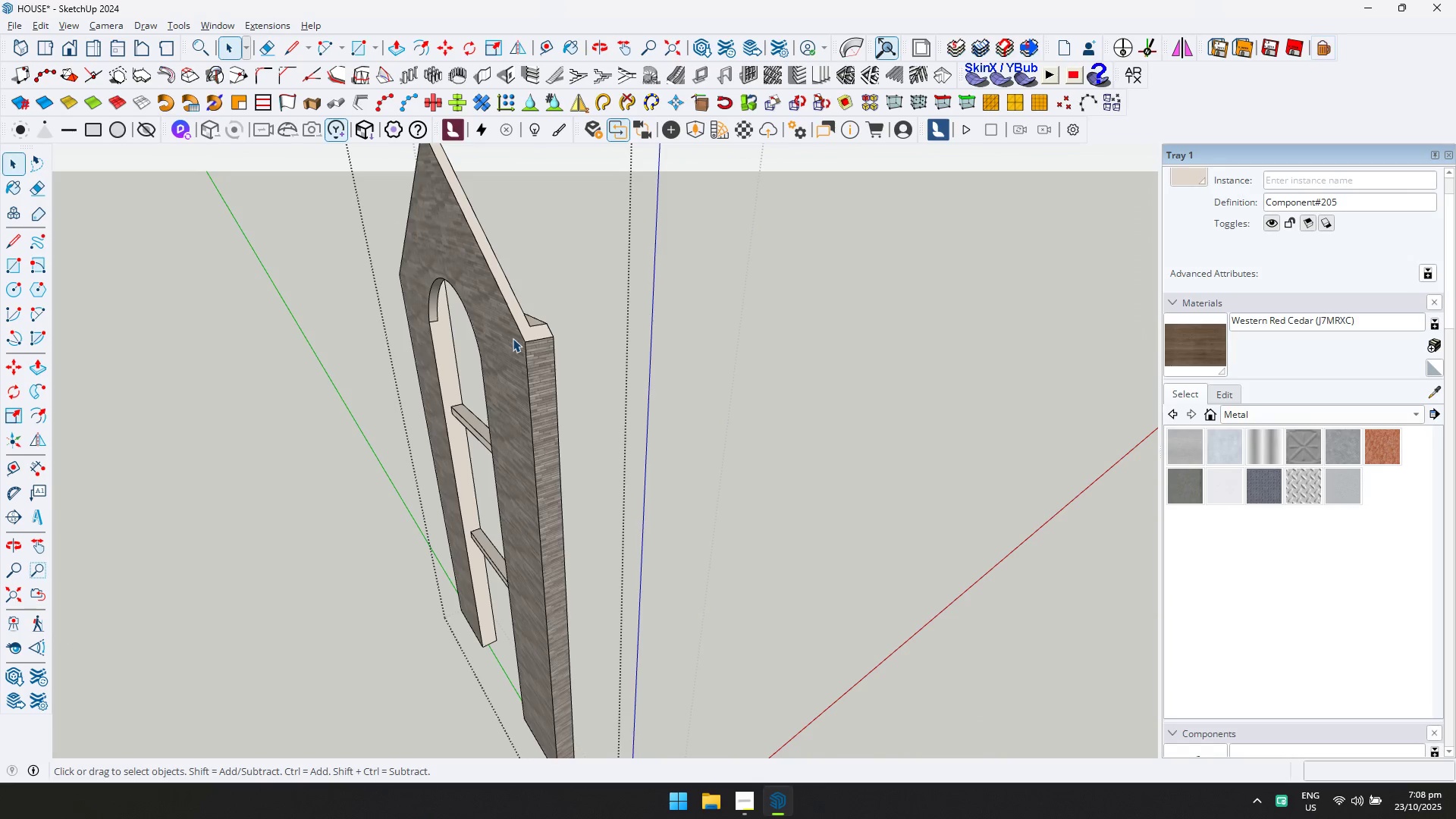 
triple_click([513, 338])
 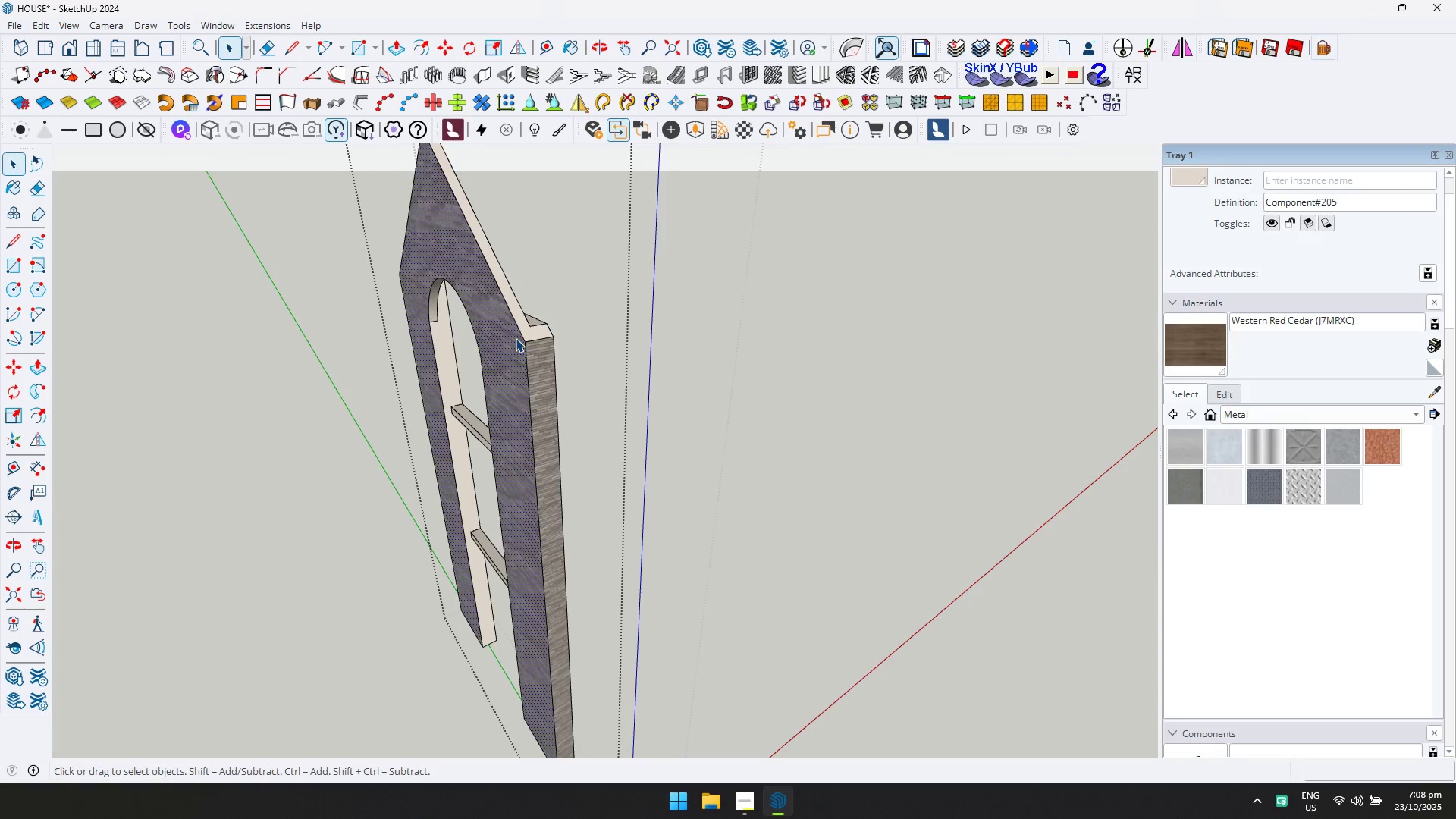 
scroll: coordinate [526, 339], scroll_direction: up, amount: 5.0
 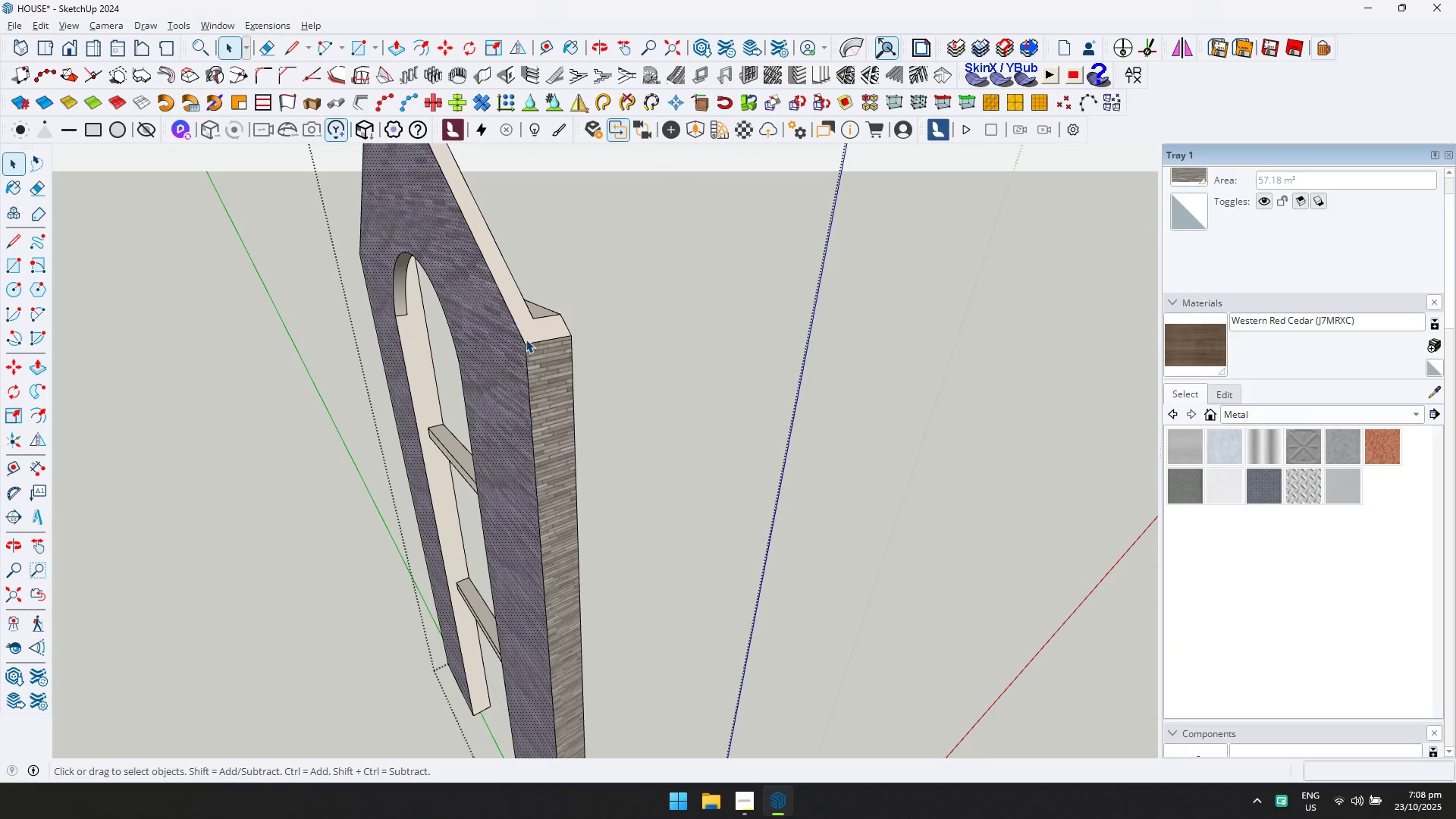 
key(L)
 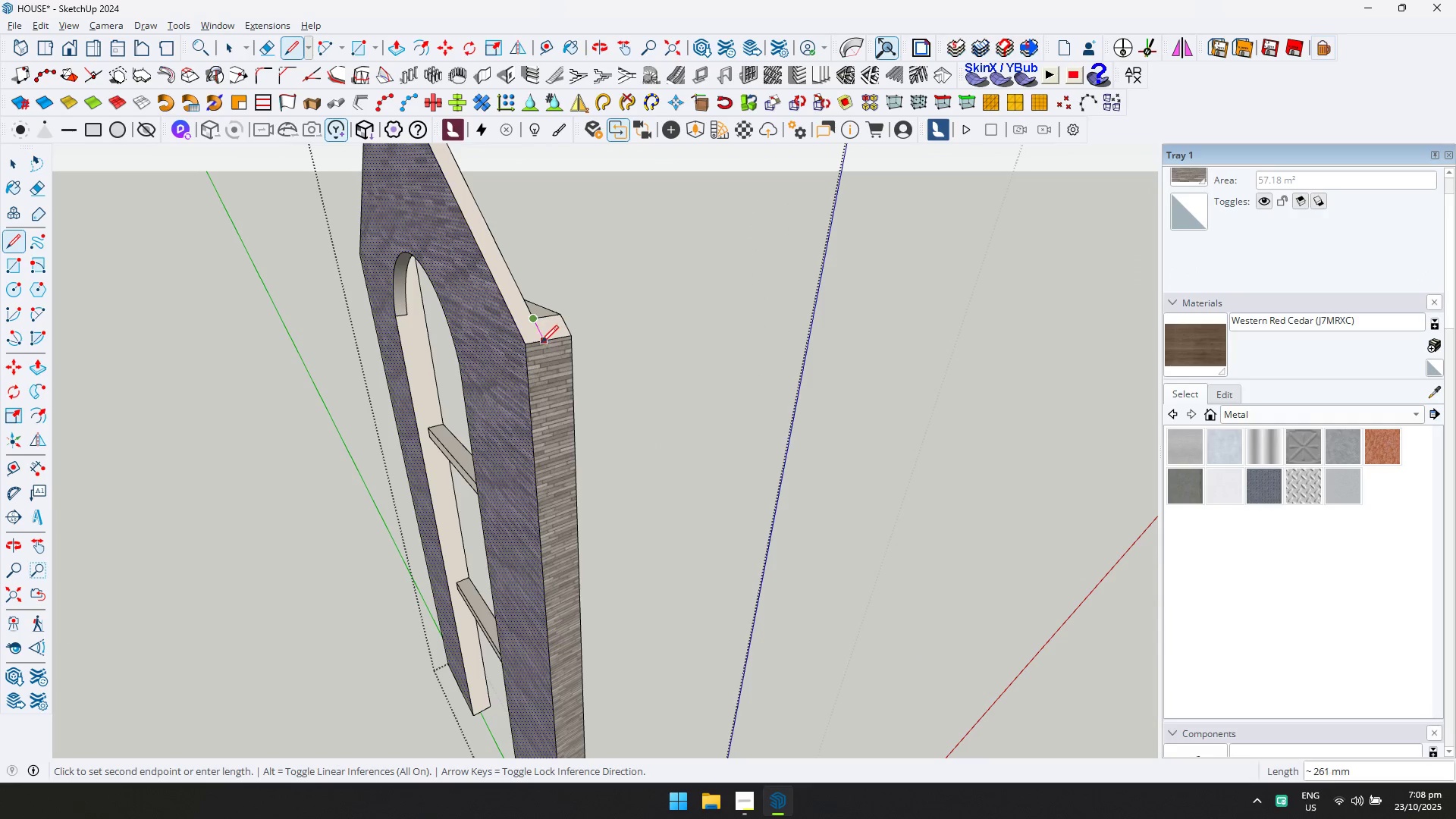 
left_click([541, 343])
 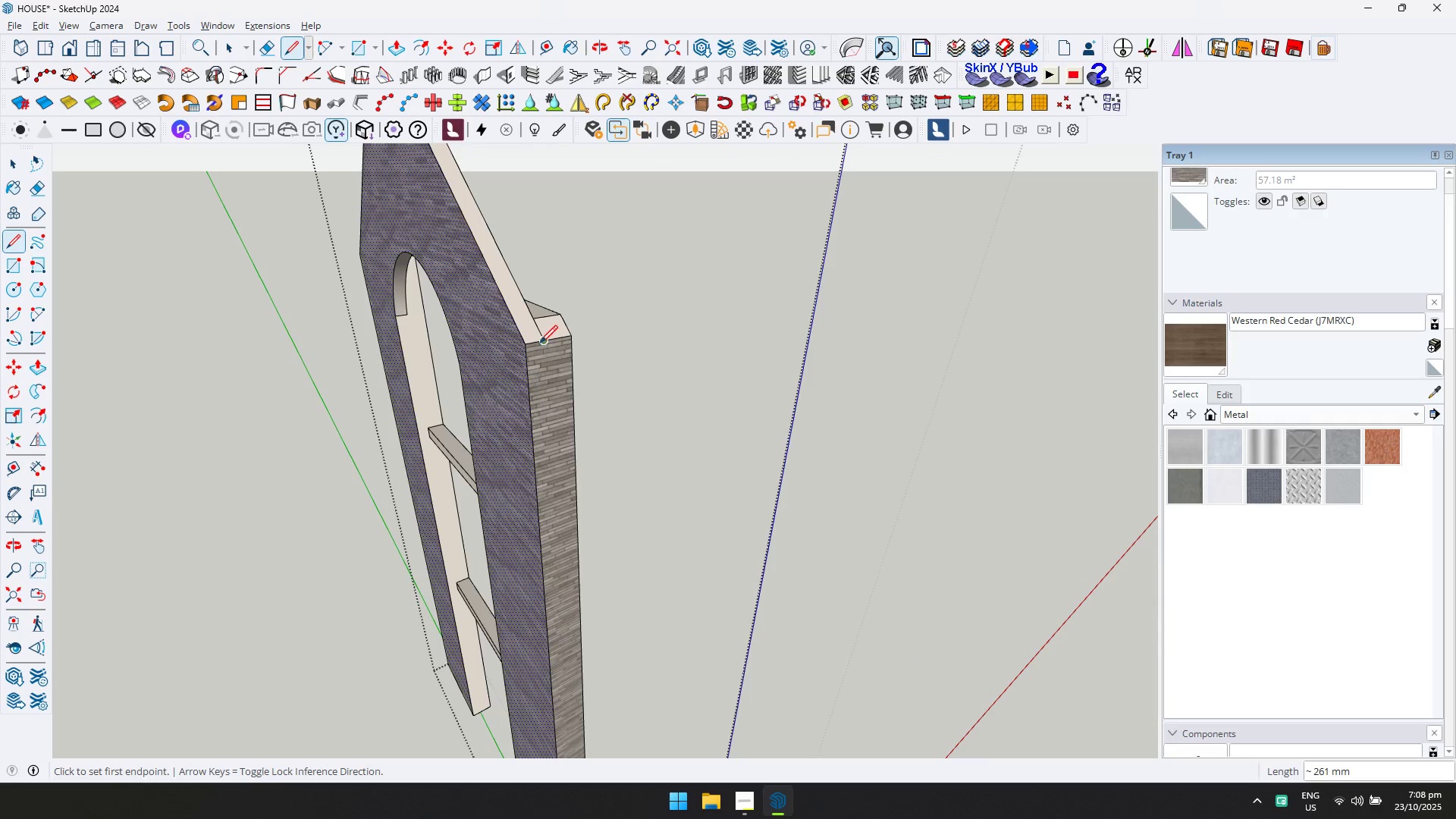 
key(Escape)
 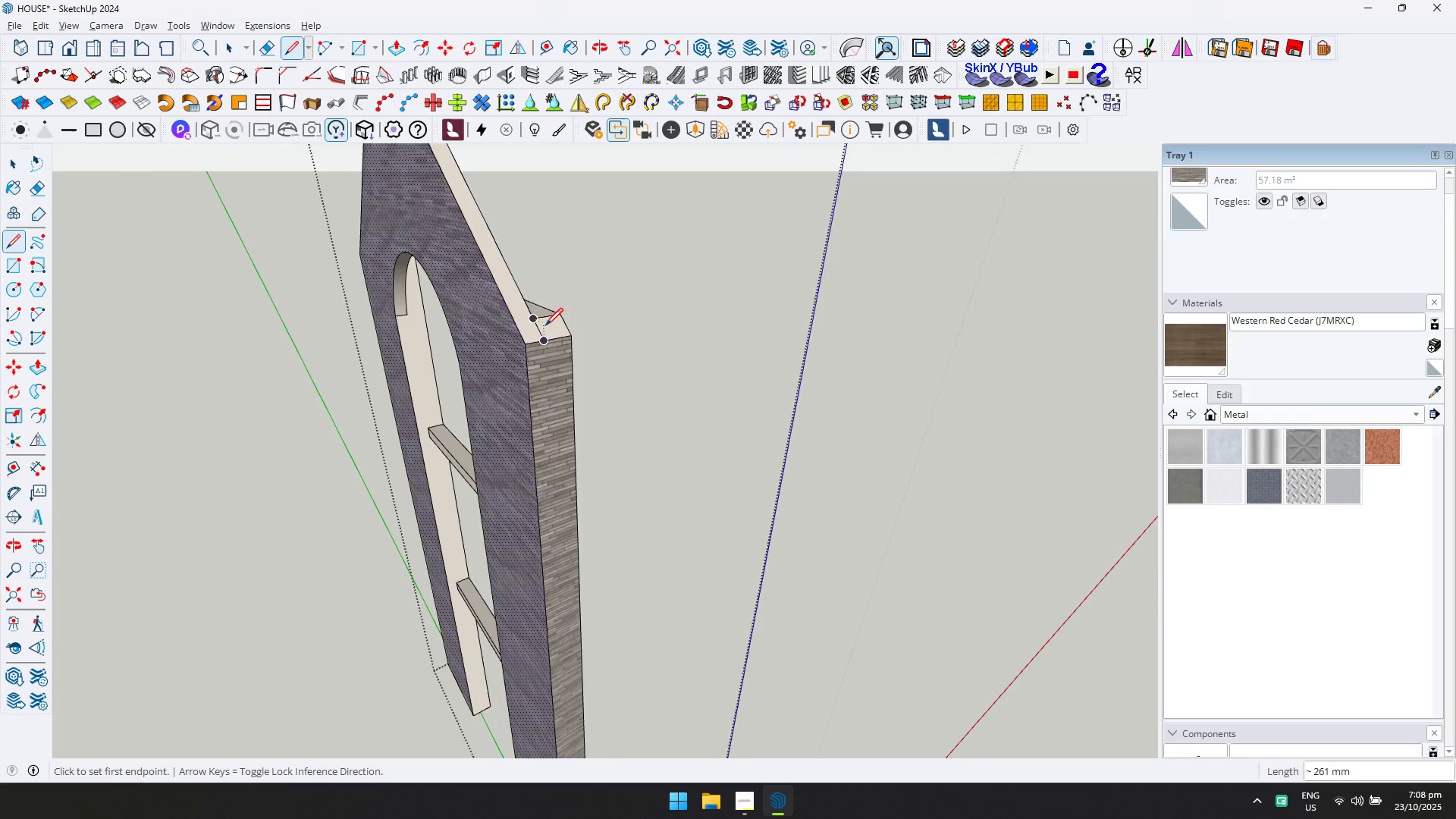 
scroll: coordinate [388, 299], scroll_direction: down, amount: 6.0
 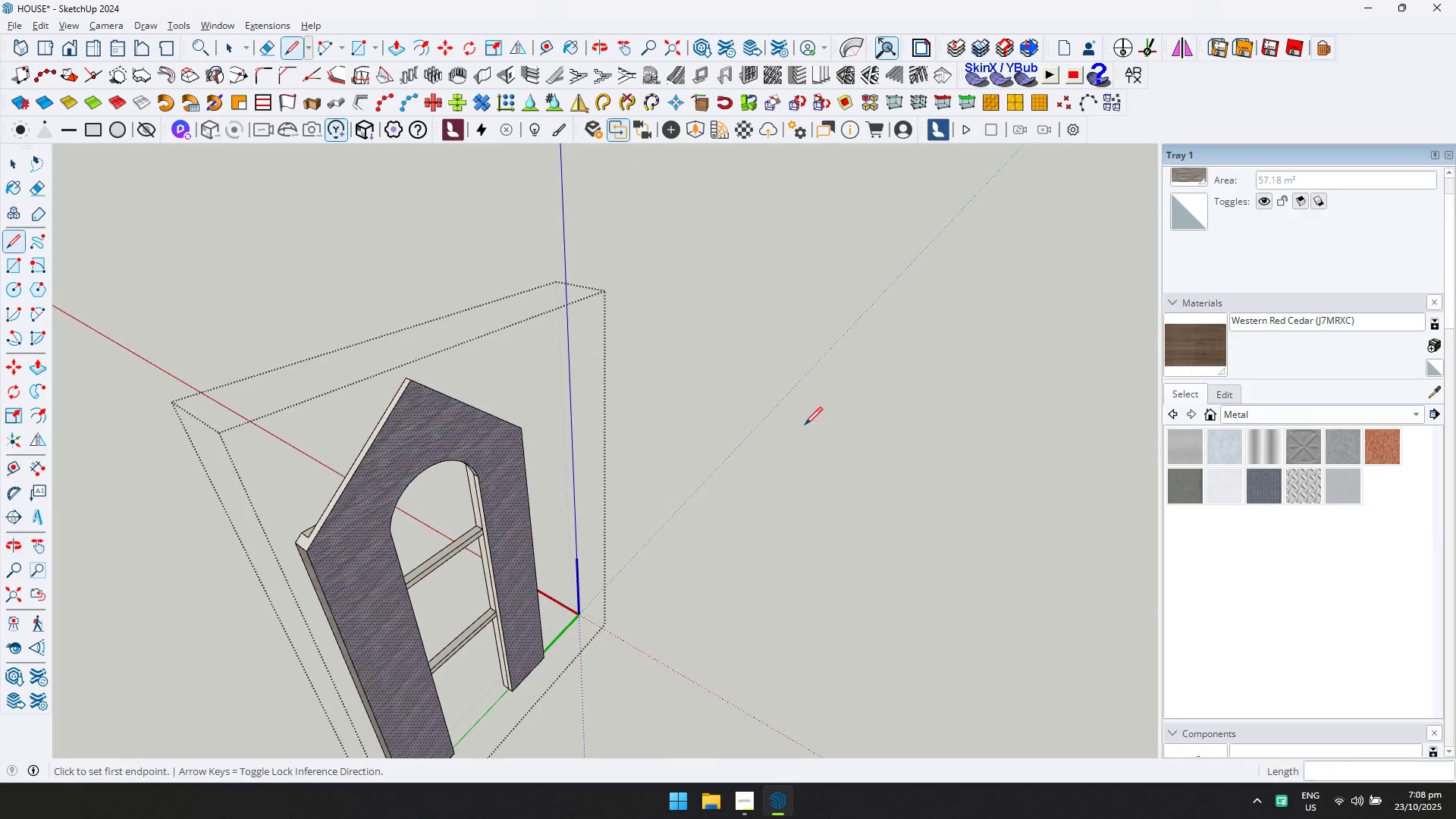 
key(Shift+ShiftLeft)
 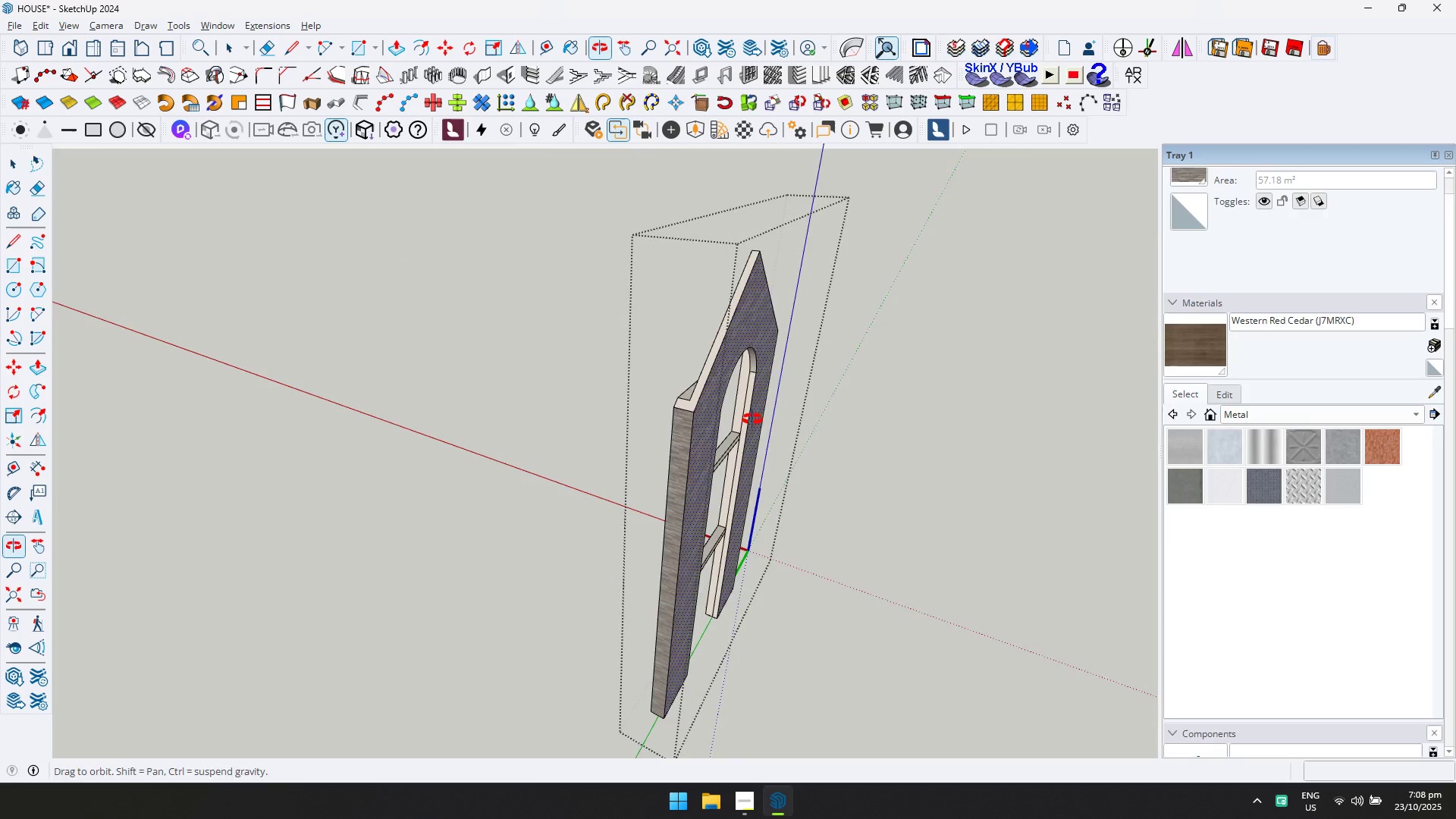 
scroll: coordinate [736, 413], scroll_direction: up, amount: 4.0
 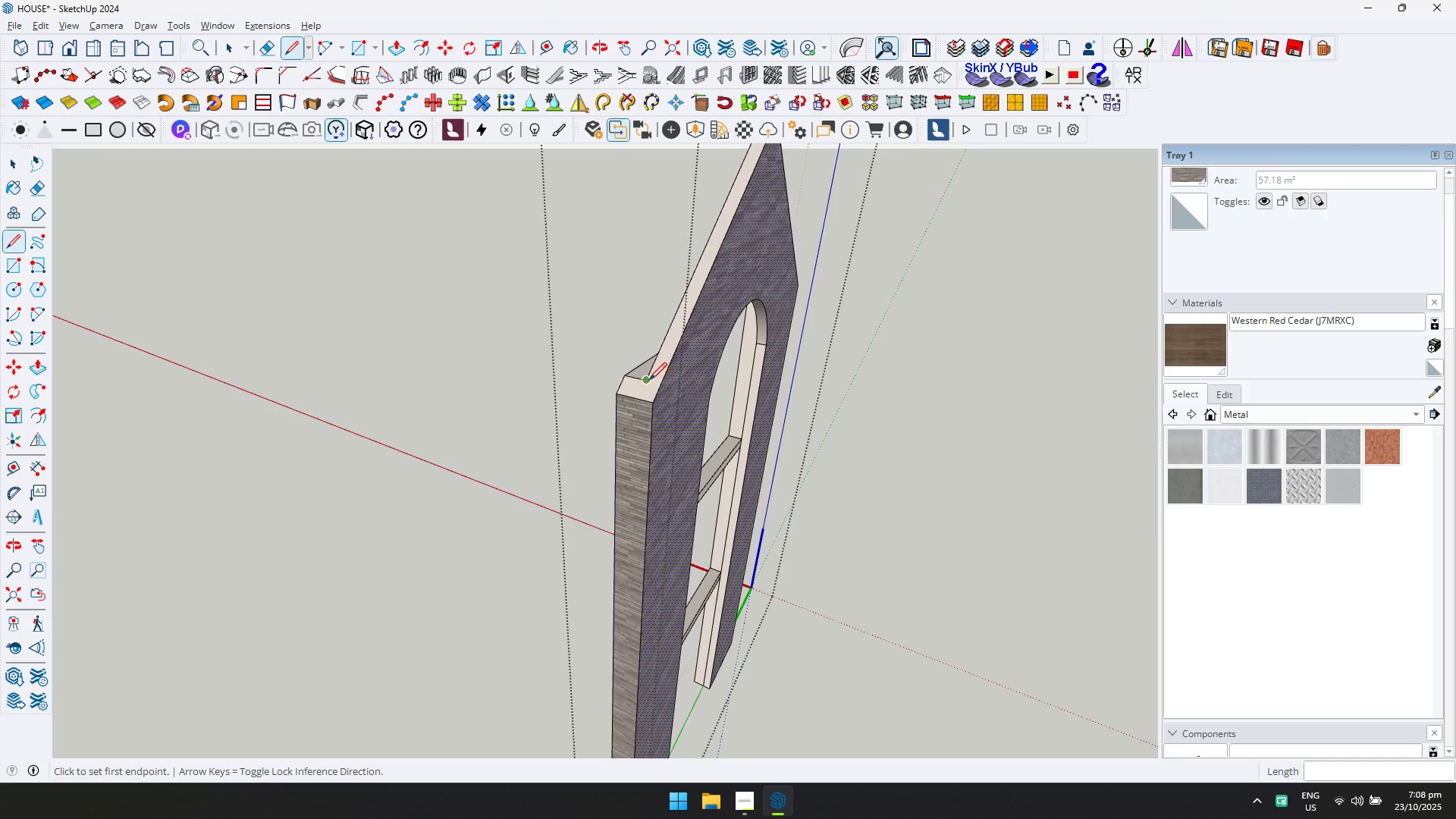 
key(Escape)
 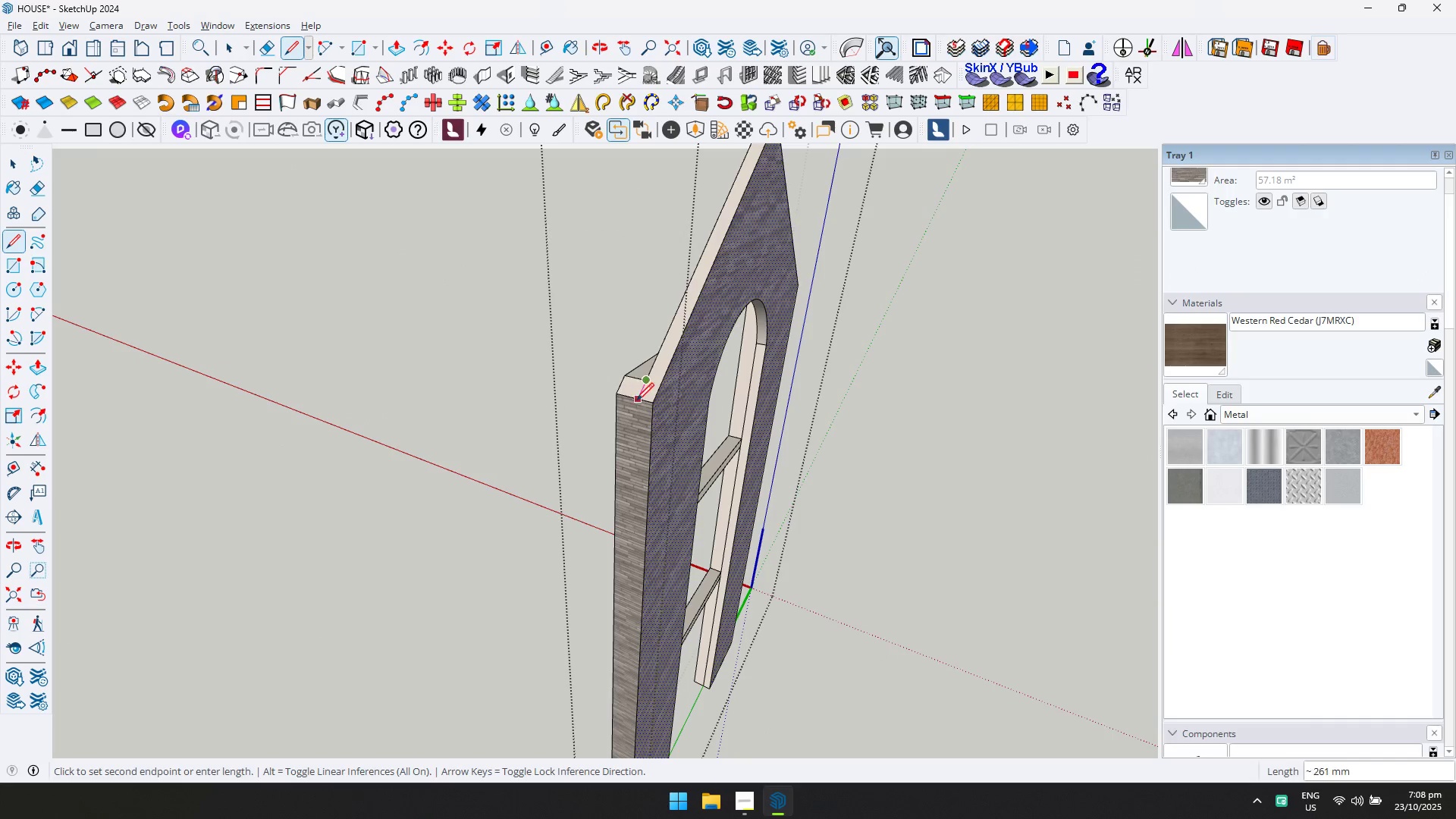 
left_click([639, 401])
 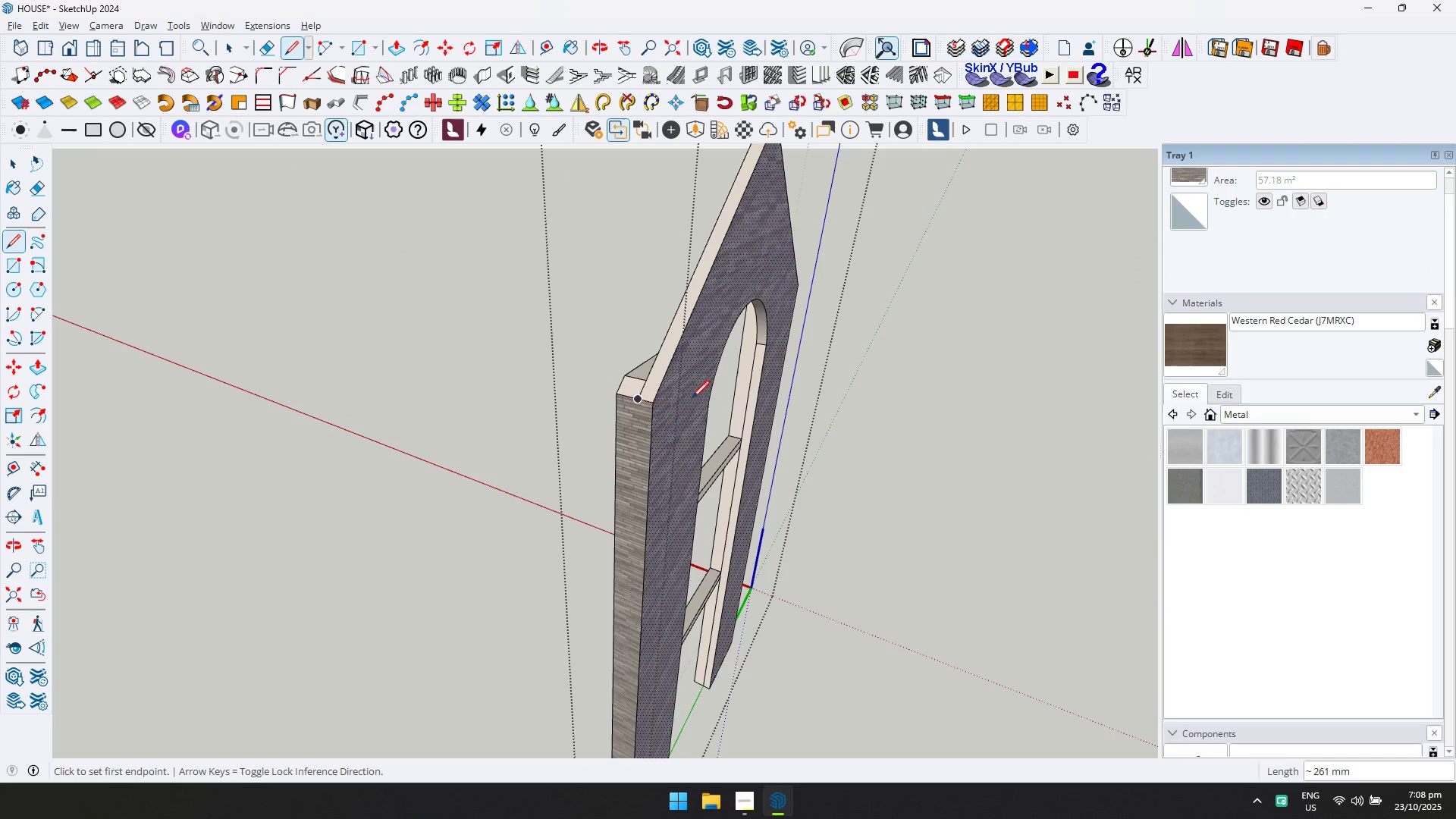 
key(Escape)
 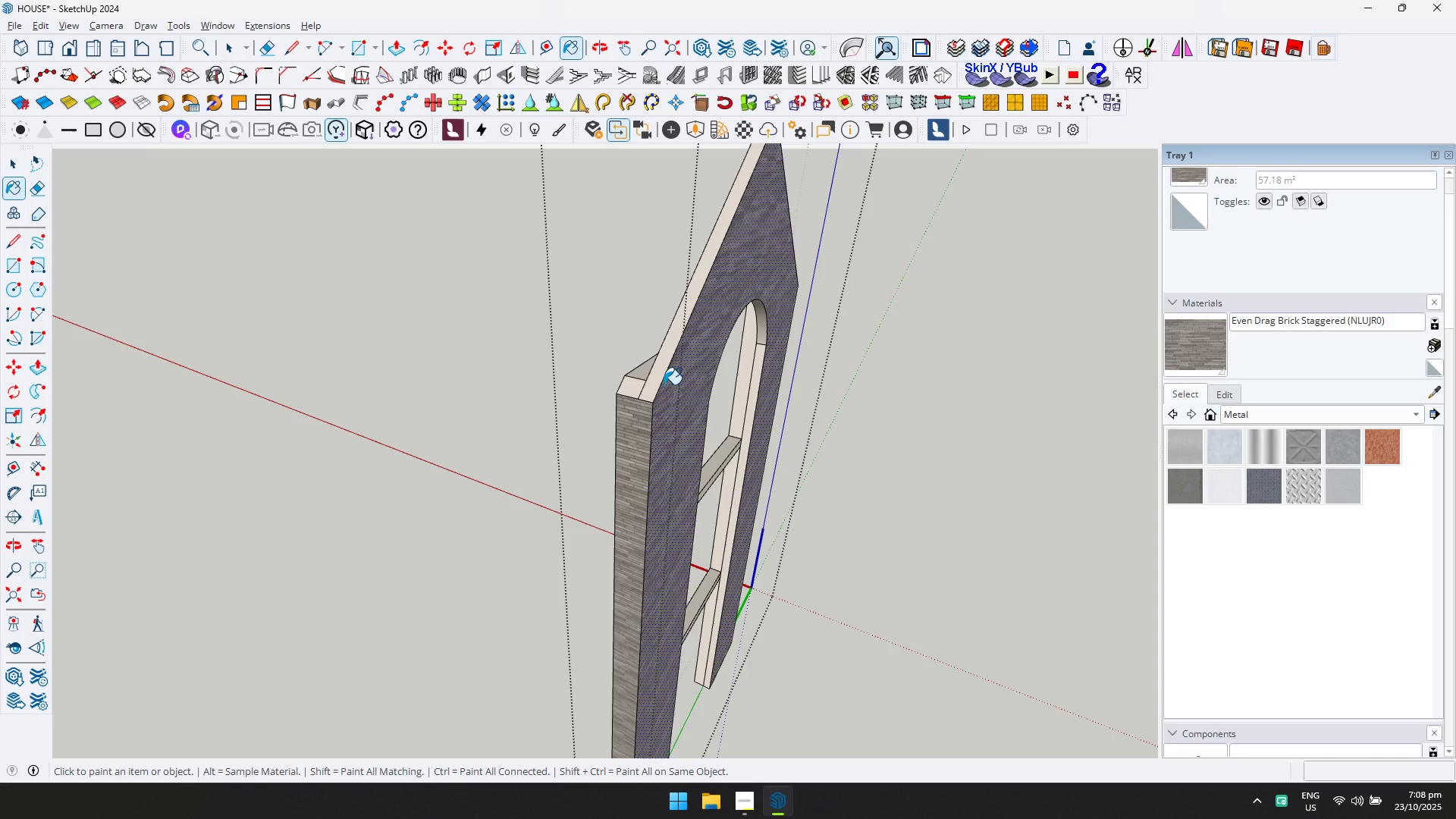 
triple_click([659, 381])
 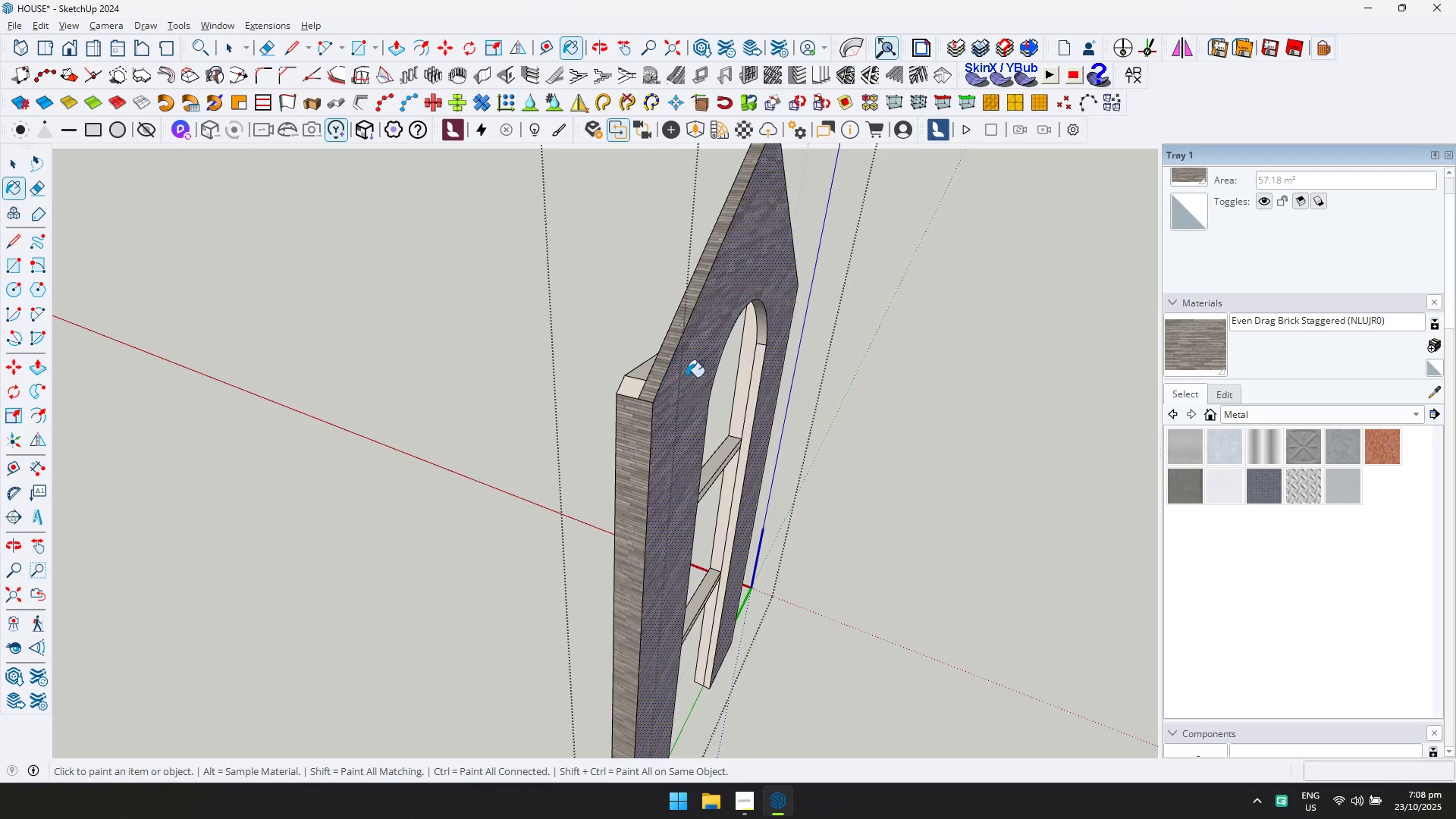 
scroll: coordinate [712, 375], scroll_direction: down, amount: 2.0
 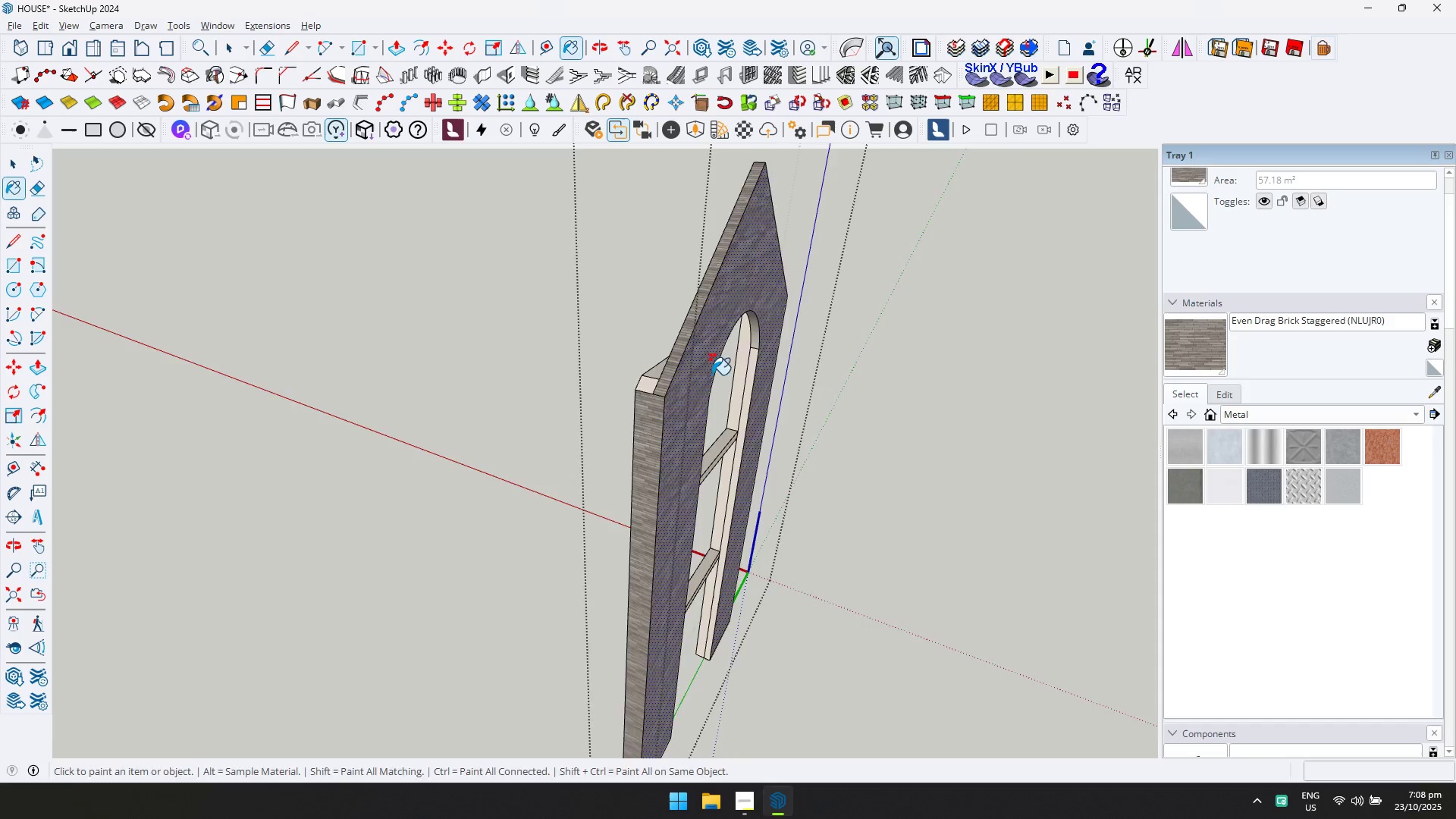 
key(Shift+ShiftLeft)
 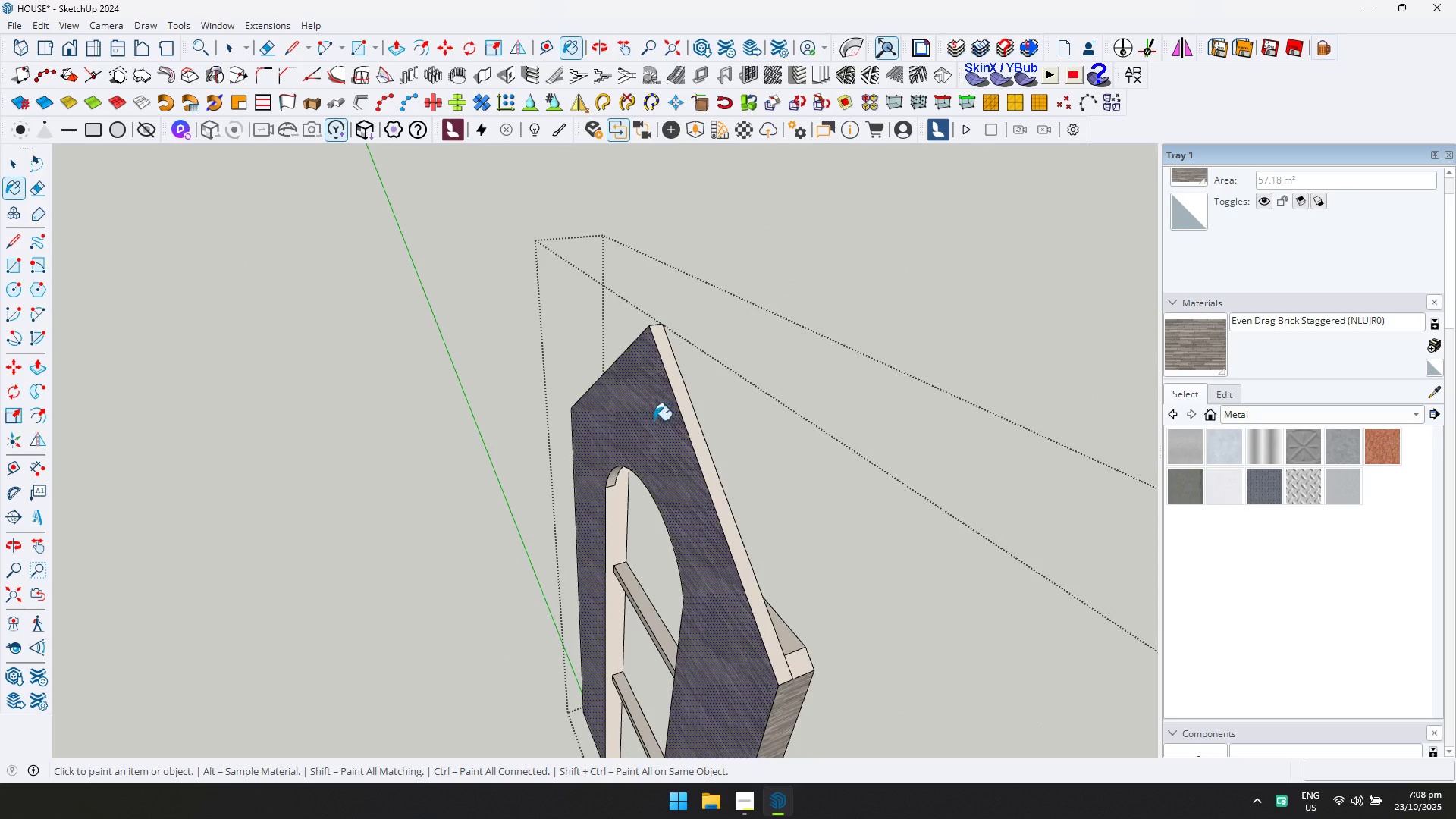 
left_click([677, 395])
 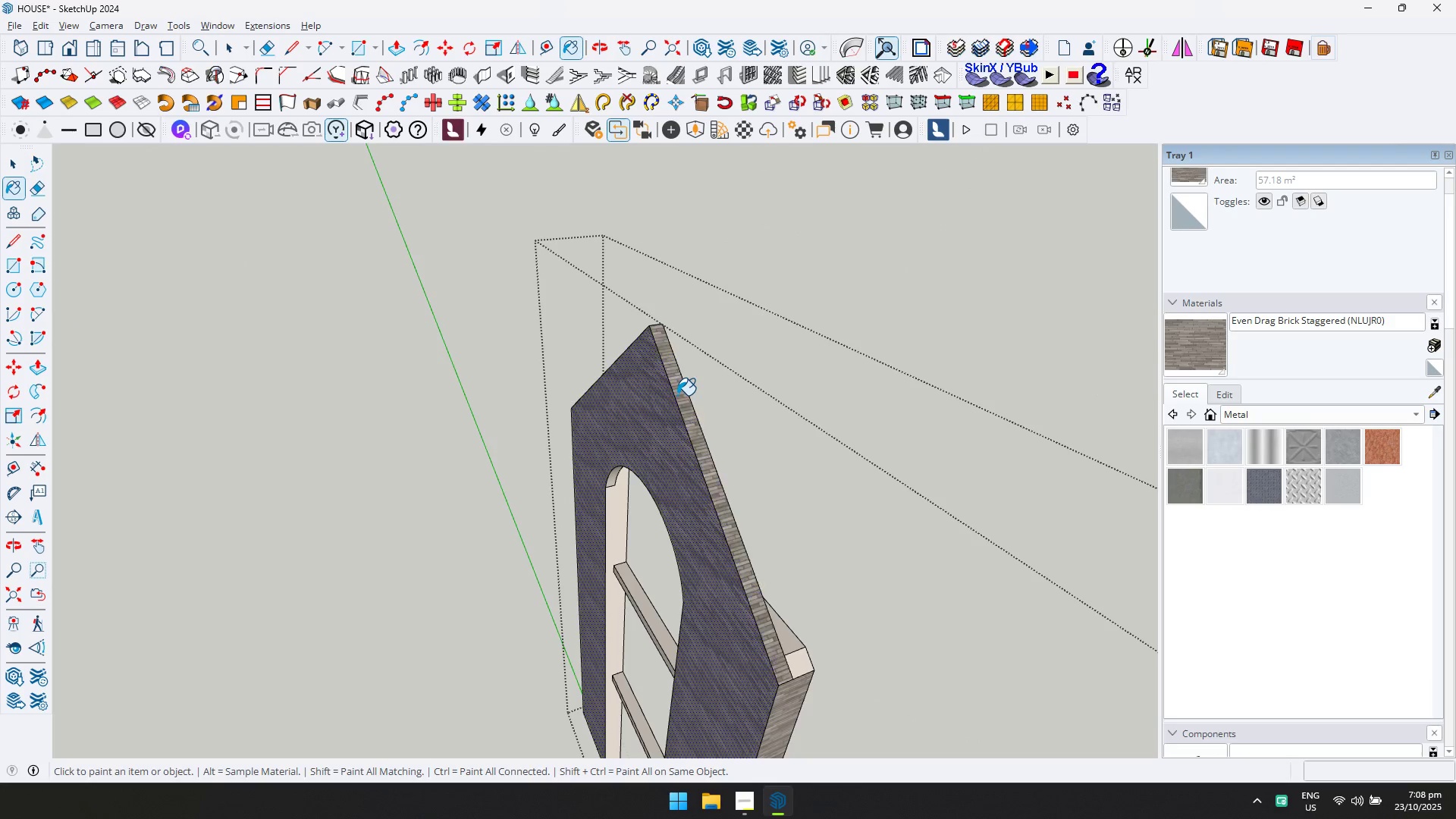 
key(Escape)
 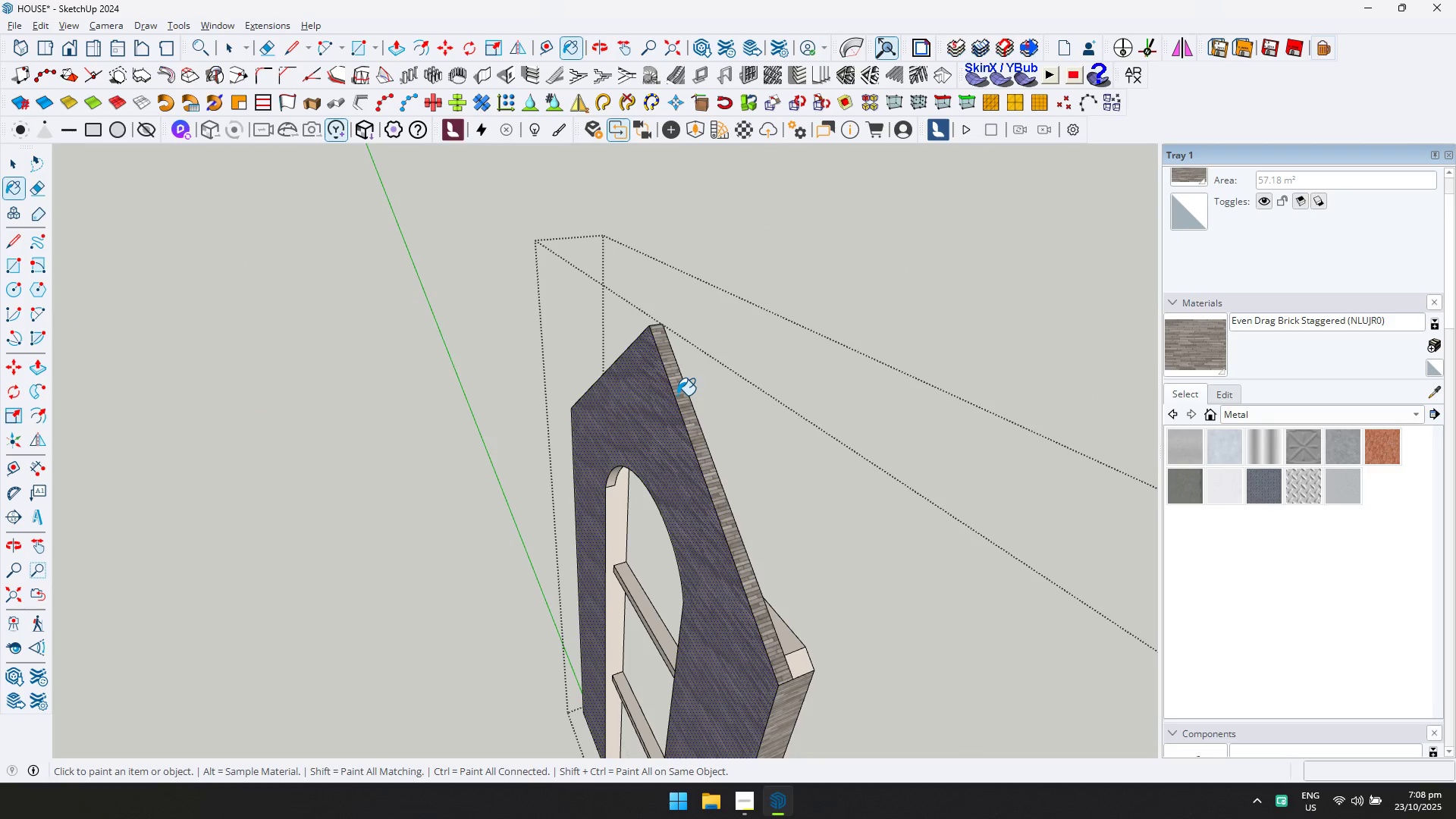 
key(Space)
 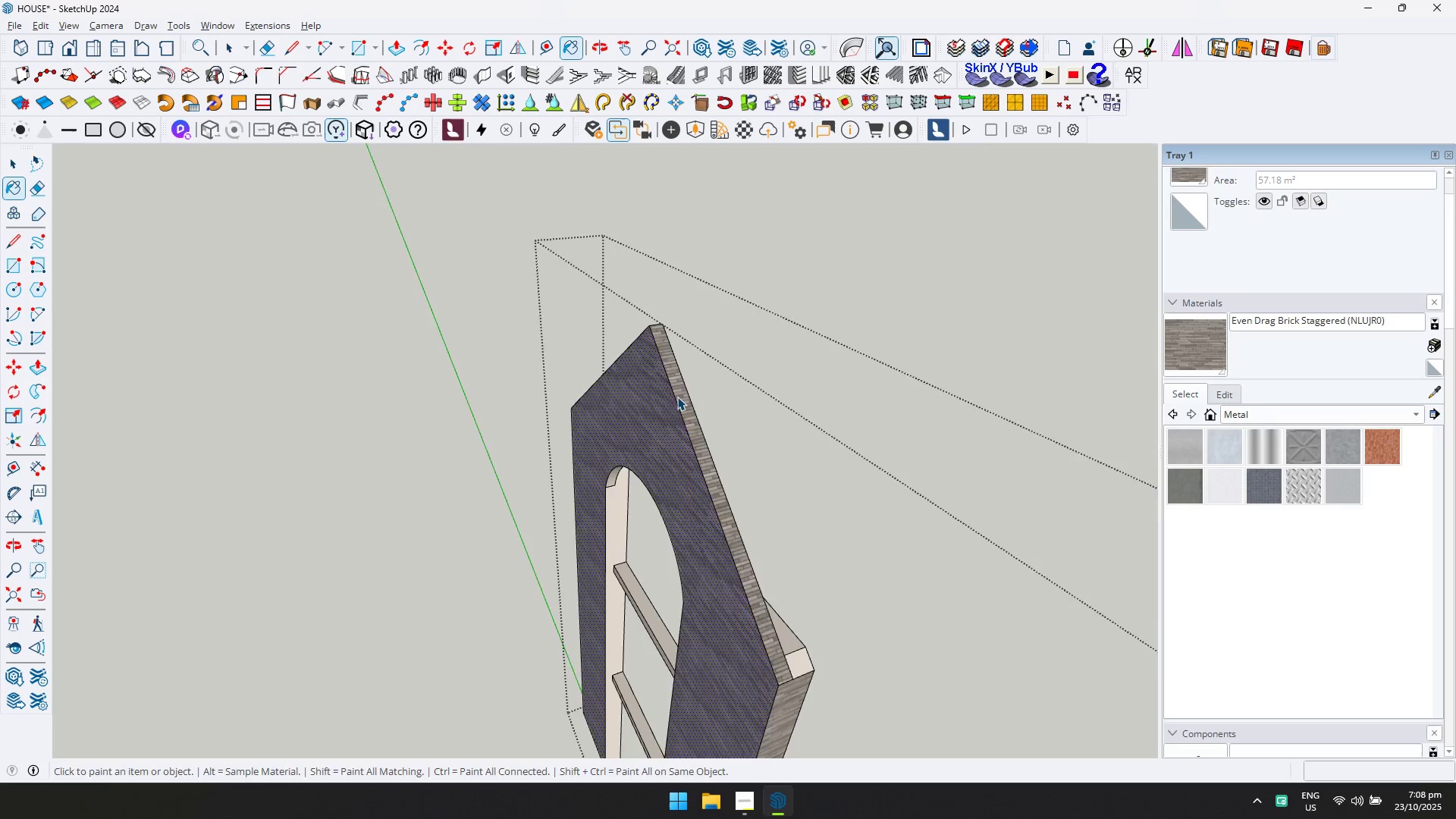 
scroll: coordinate [708, 466], scroll_direction: down, amount: 10.0
 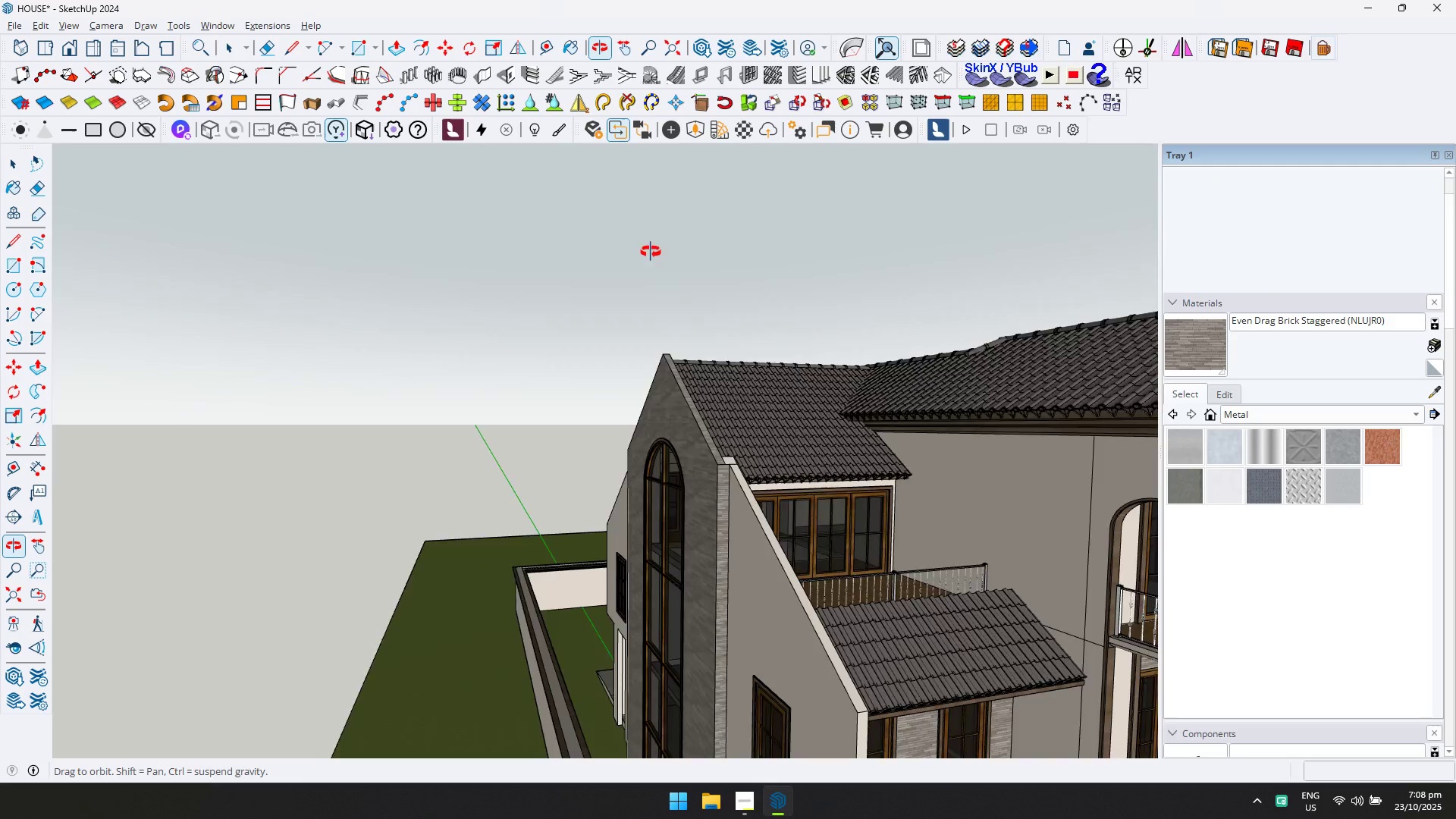 
key(Escape)
 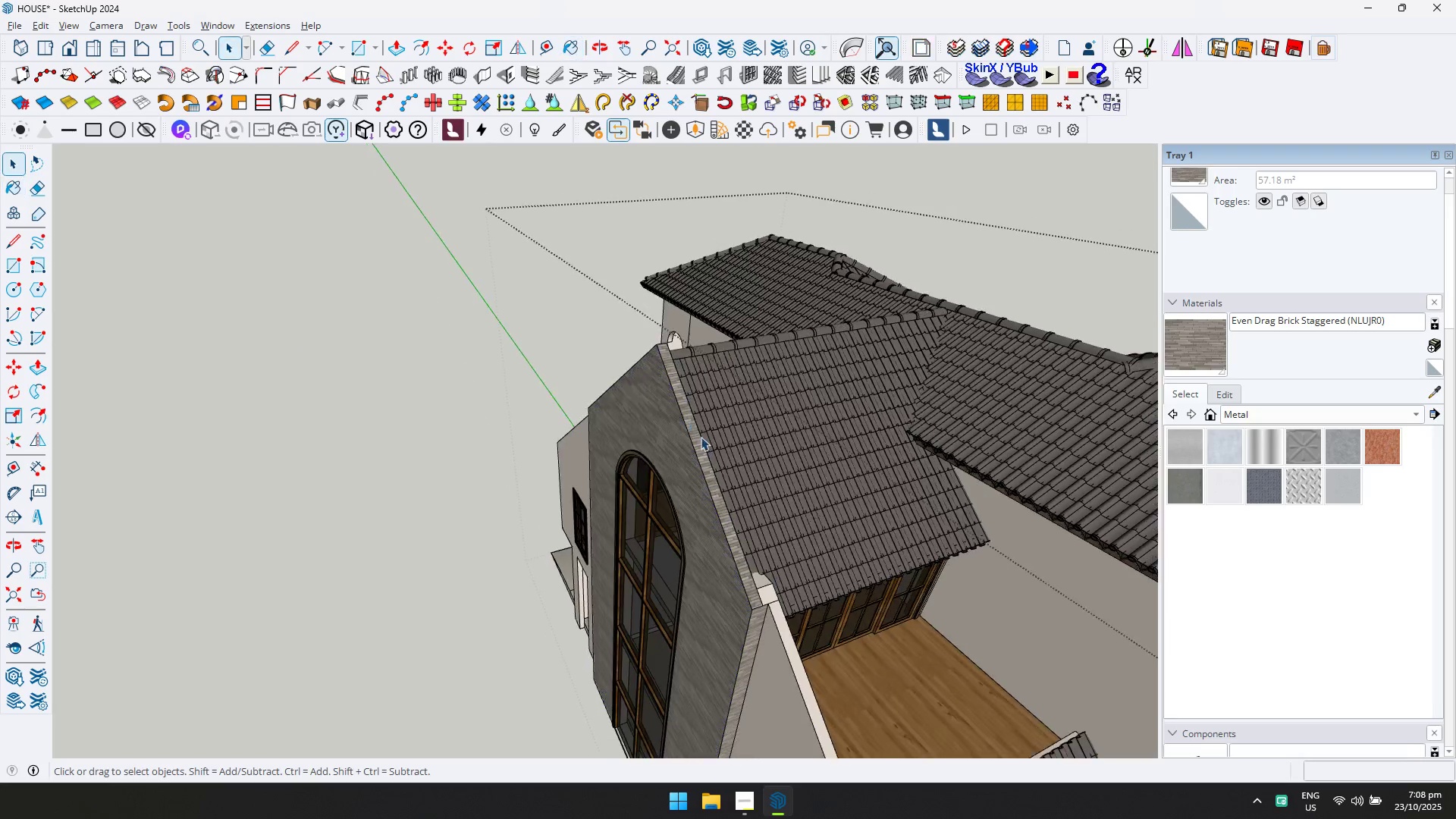 
key(Escape)
 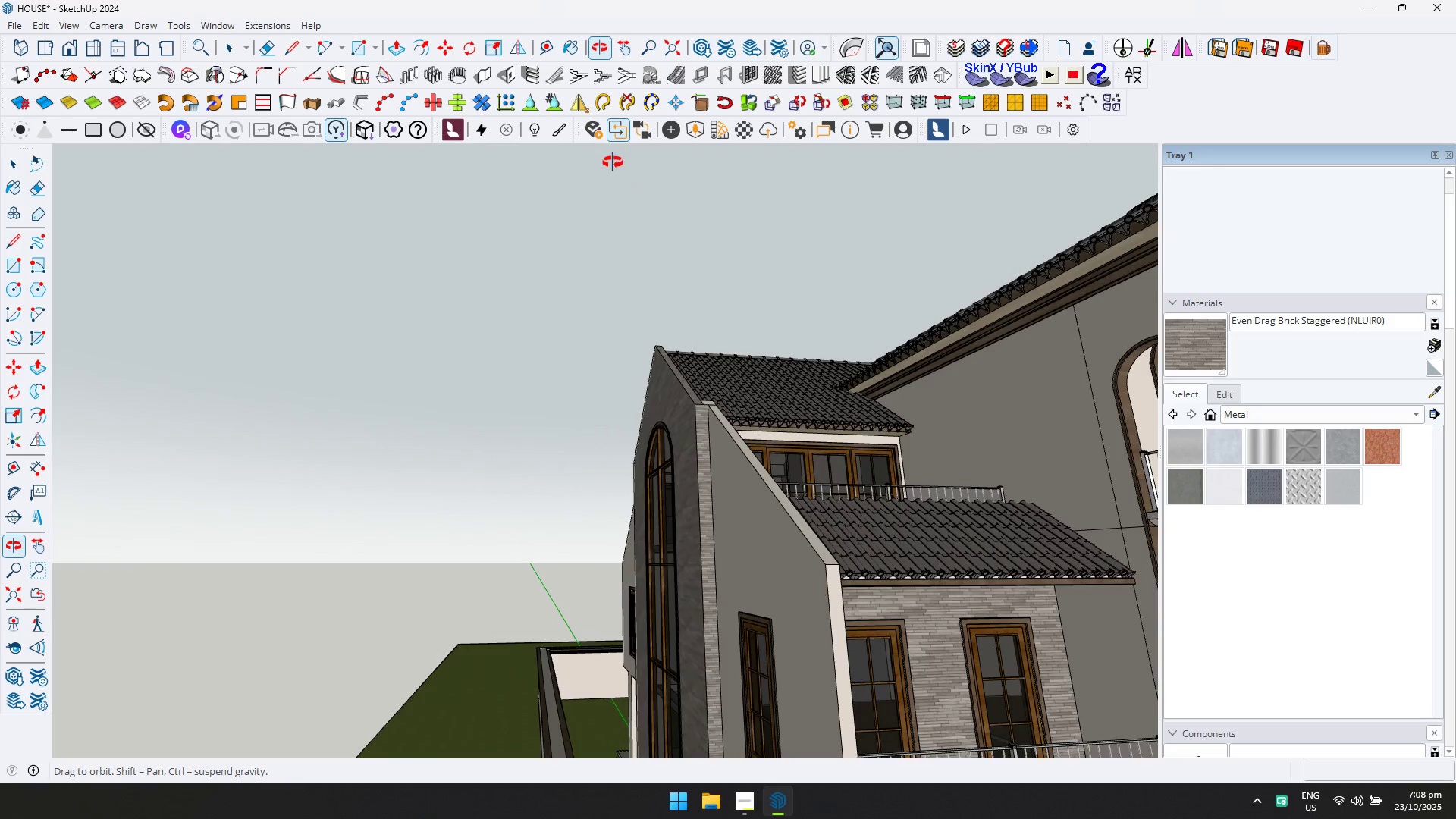 
scroll: coordinate [761, 548], scroll_direction: down, amount: 5.0
 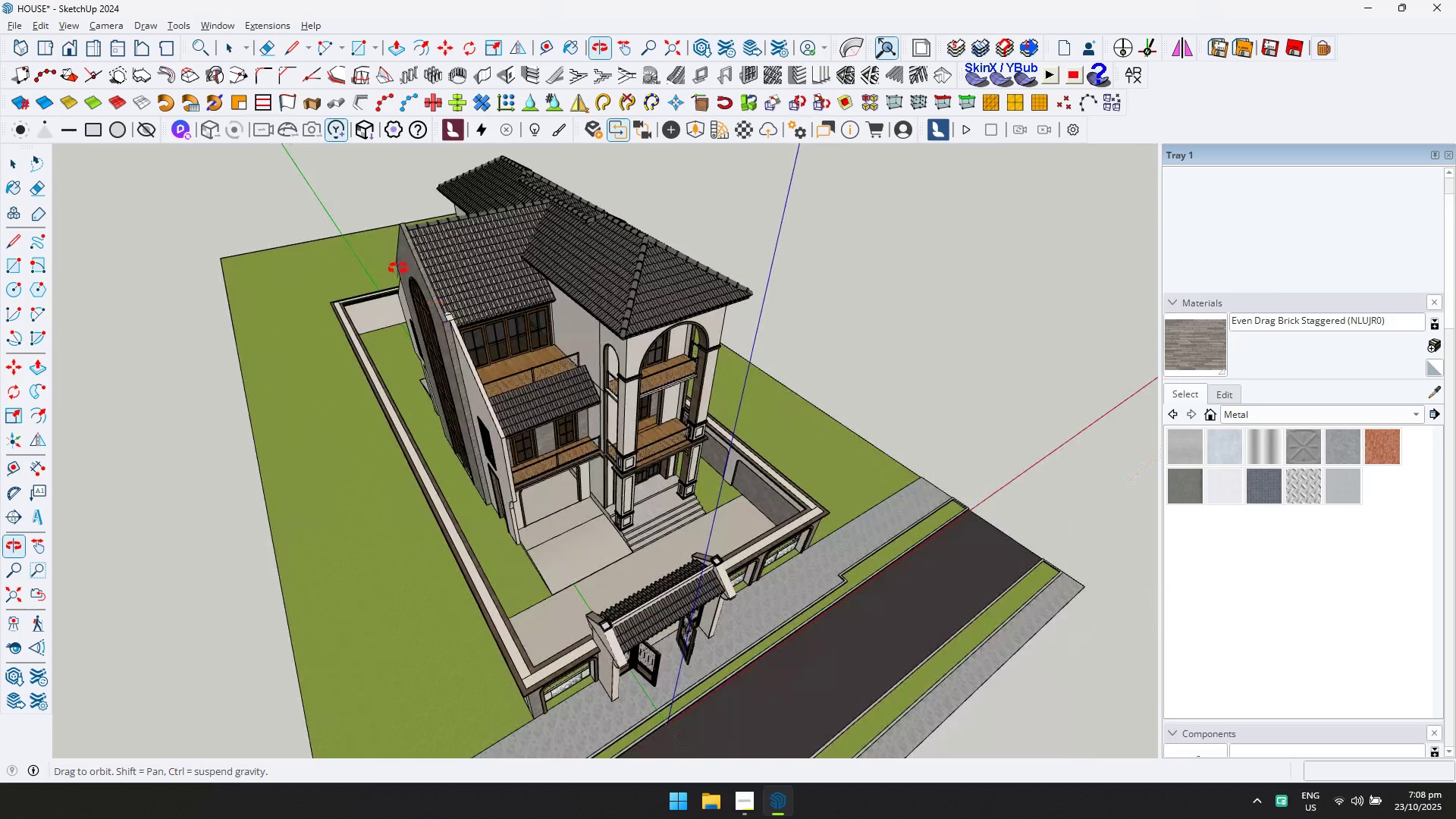 
hold_key(key=ShiftLeft, duration=0.49)
 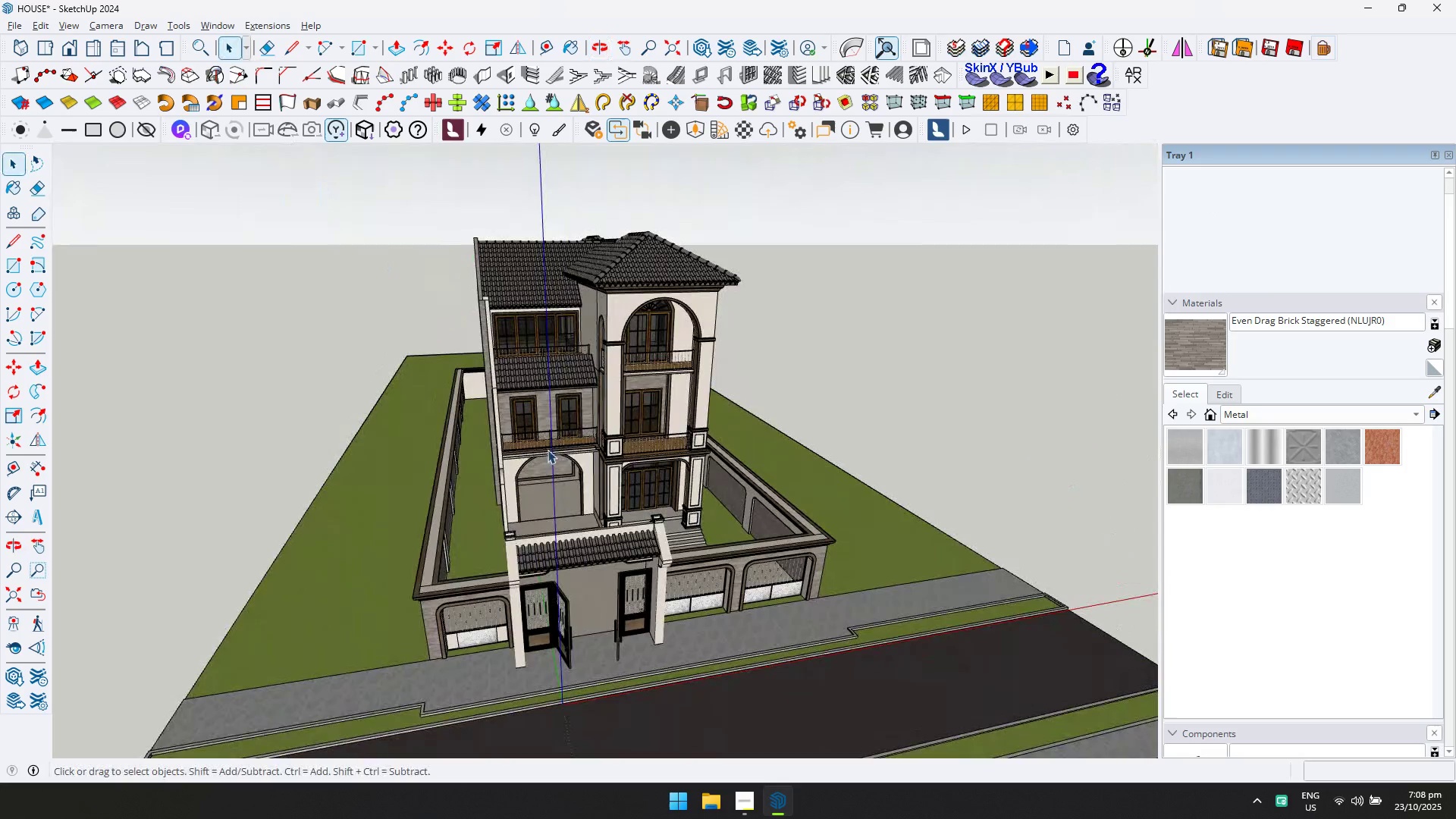 
scroll: coordinate [553, 485], scroll_direction: up, amount: 5.0
 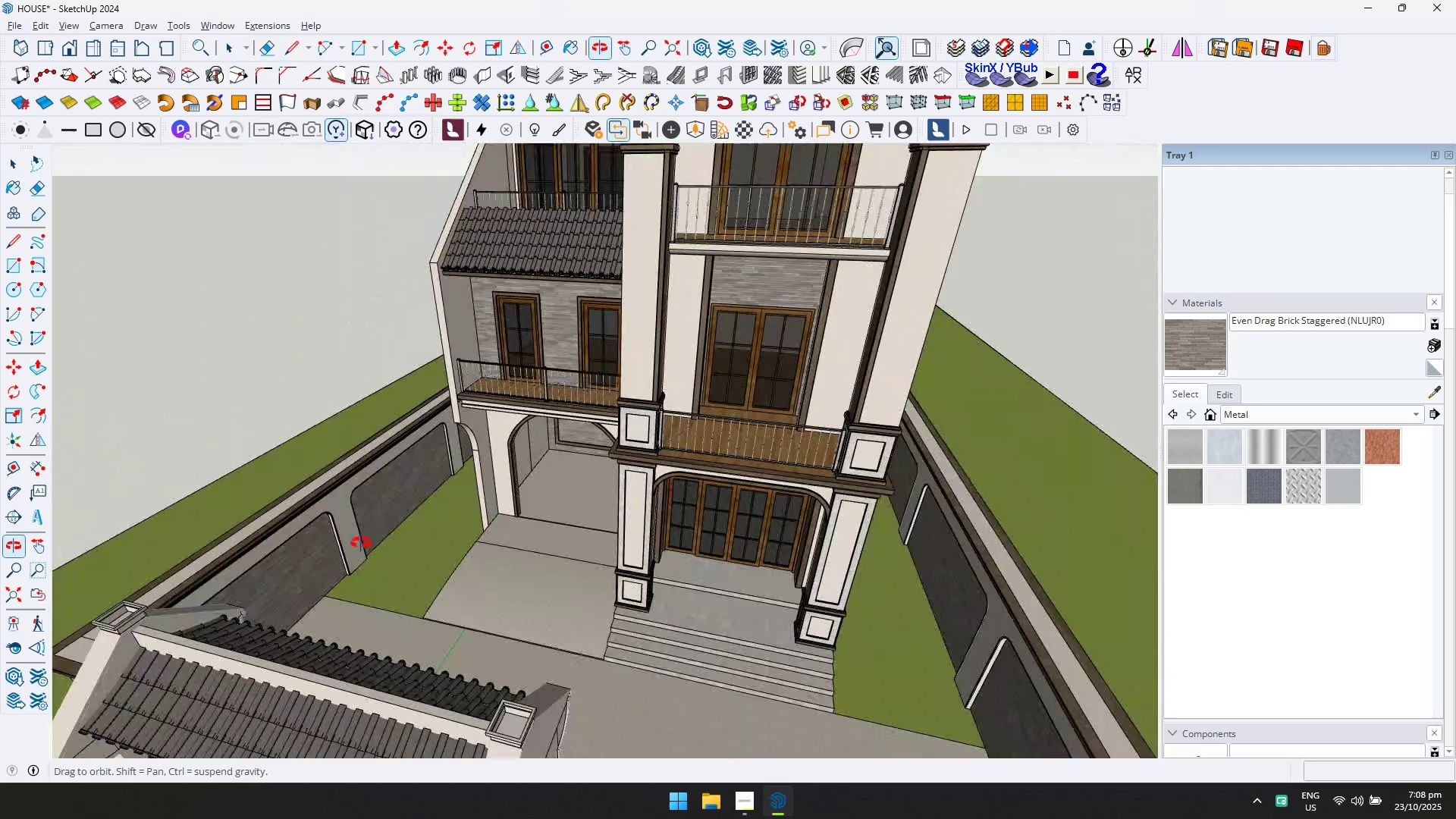 
wait(5.74)
 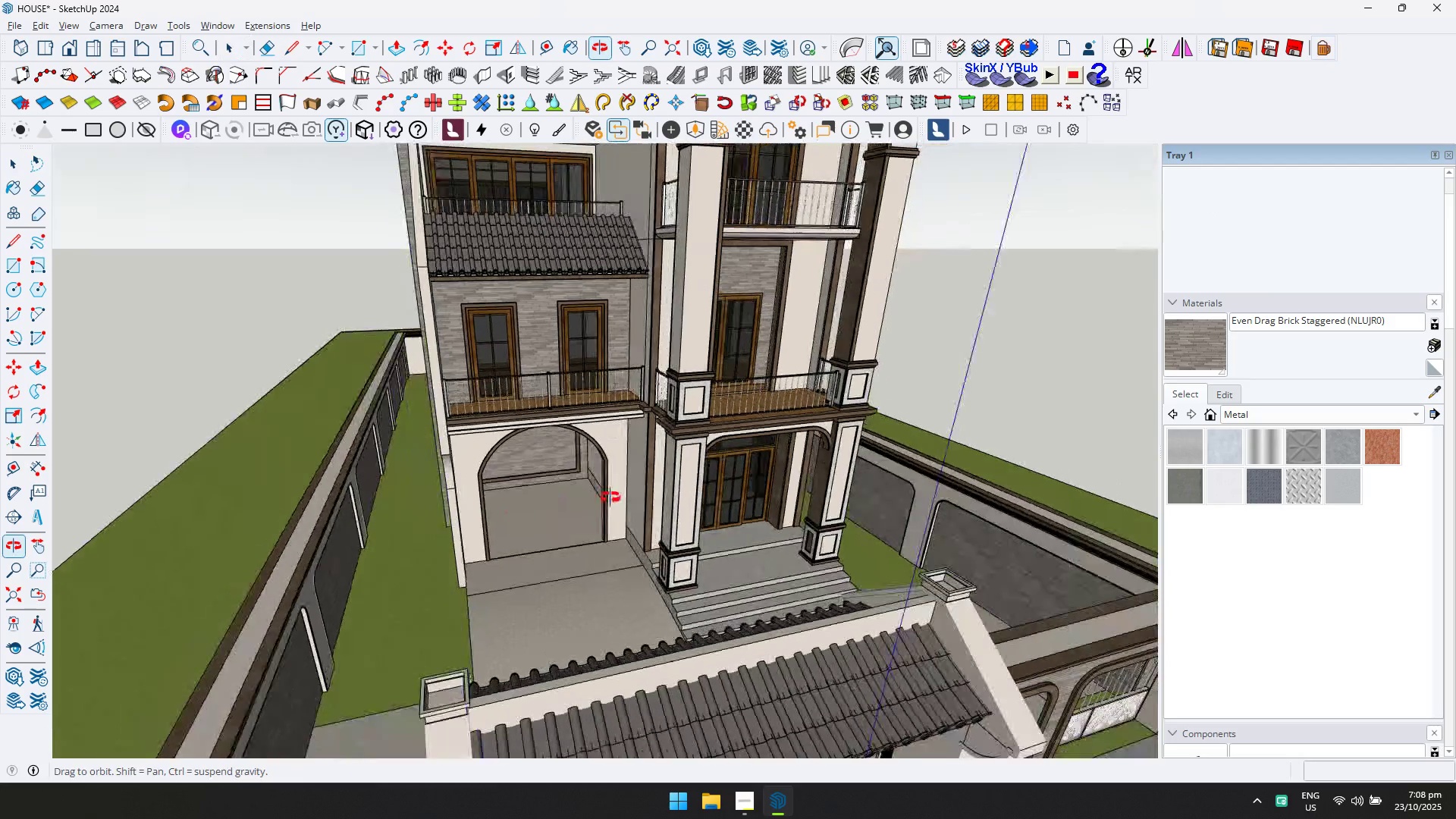 
hold_key(key=ShiftLeft, duration=1.18)
 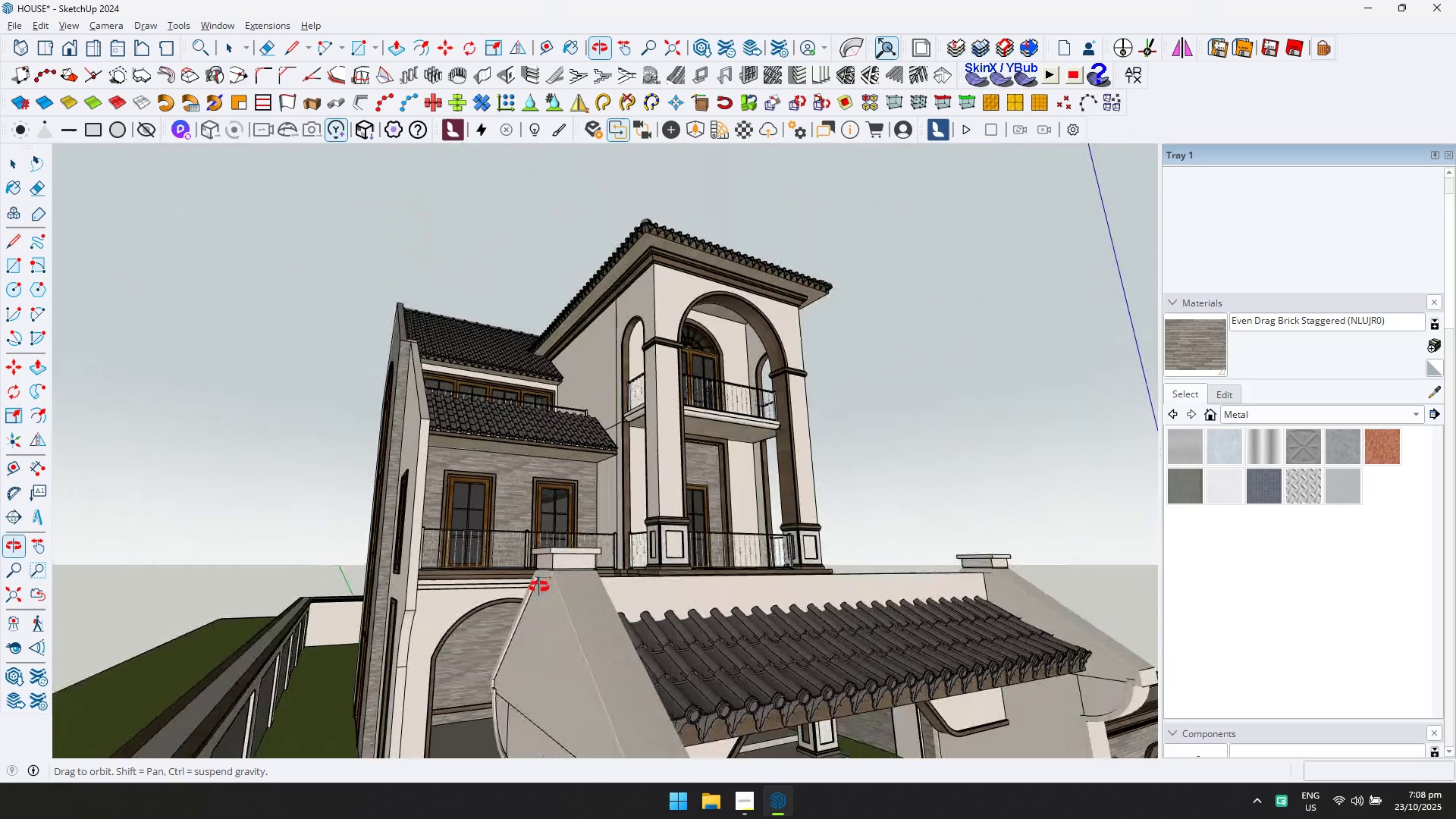 
scroll: coordinate [560, 624], scroll_direction: down, amount: 8.0
 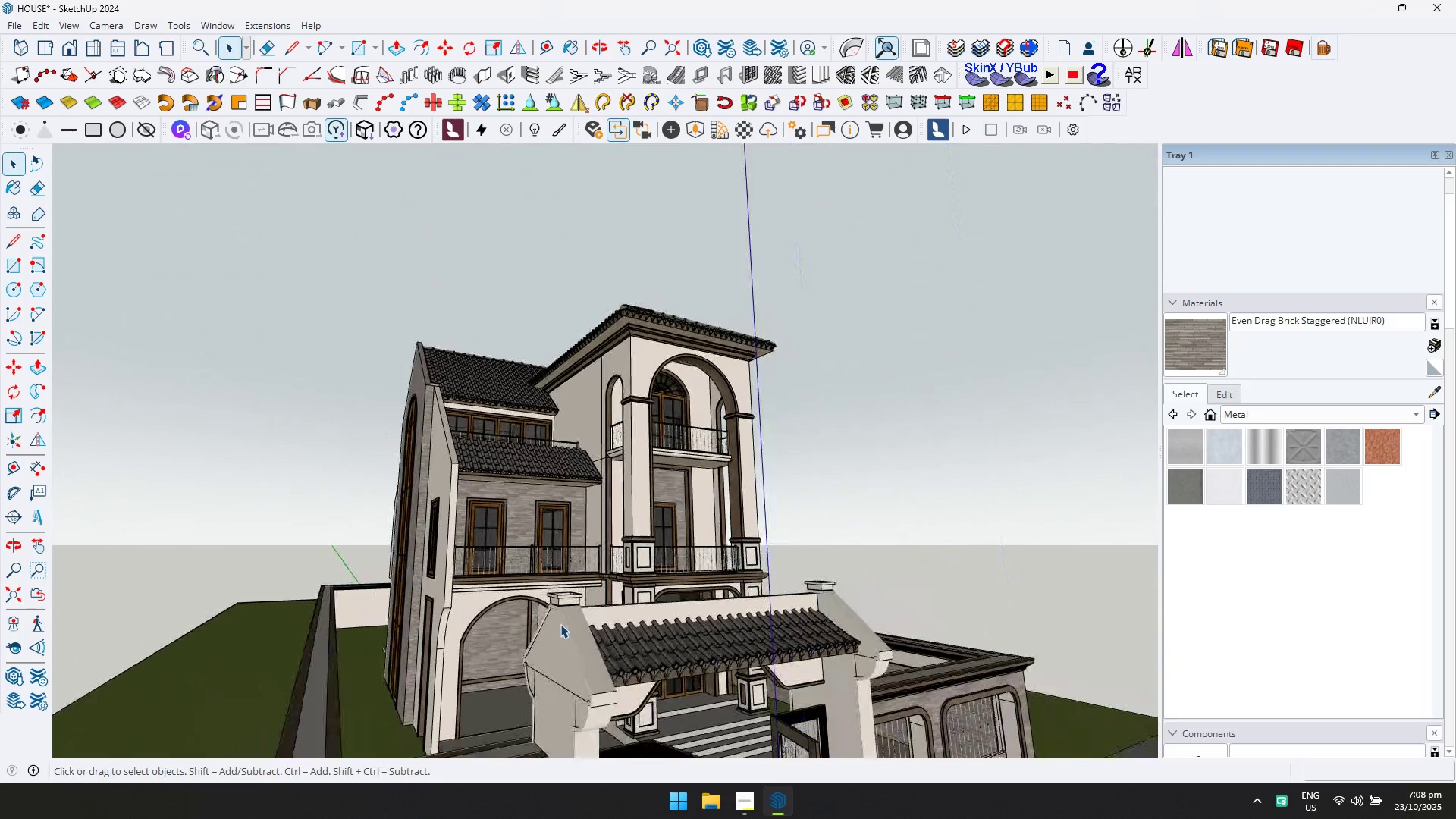 
hold_key(key=ShiftLeft, duration=0.83)
 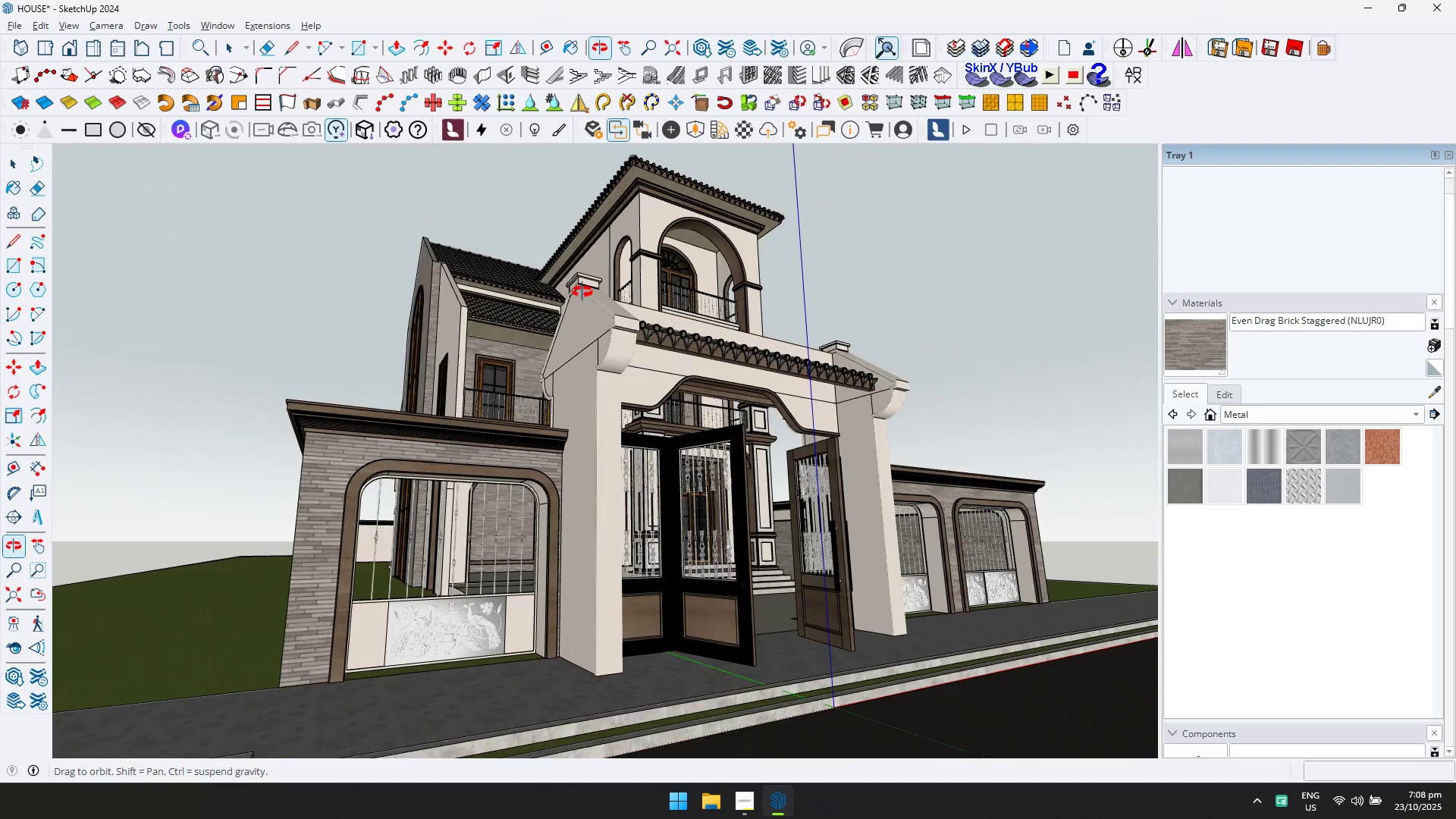 
hold_key(key=ShiftLeft, duration=0.81)
 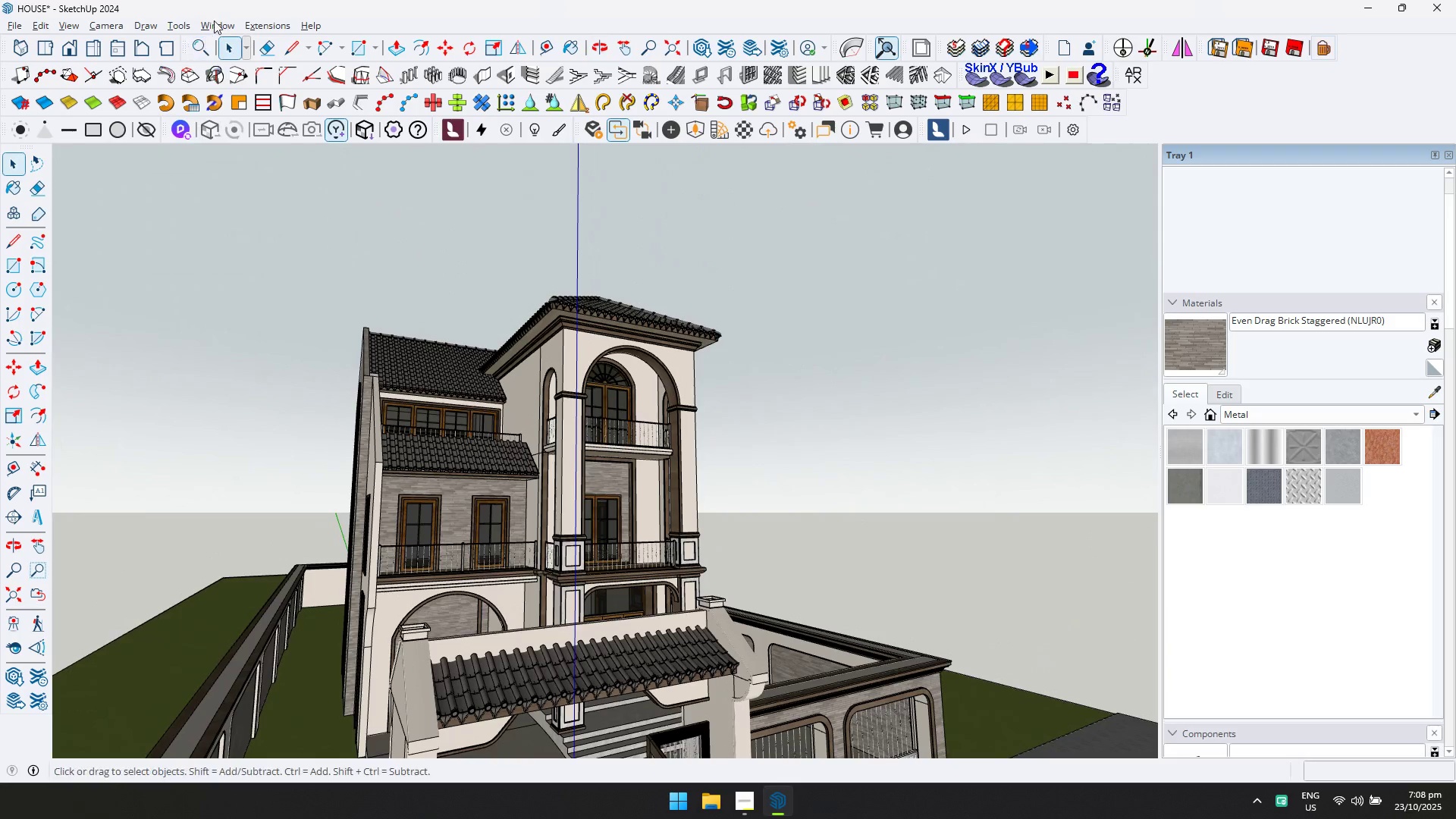 
double_click([215, 19])
 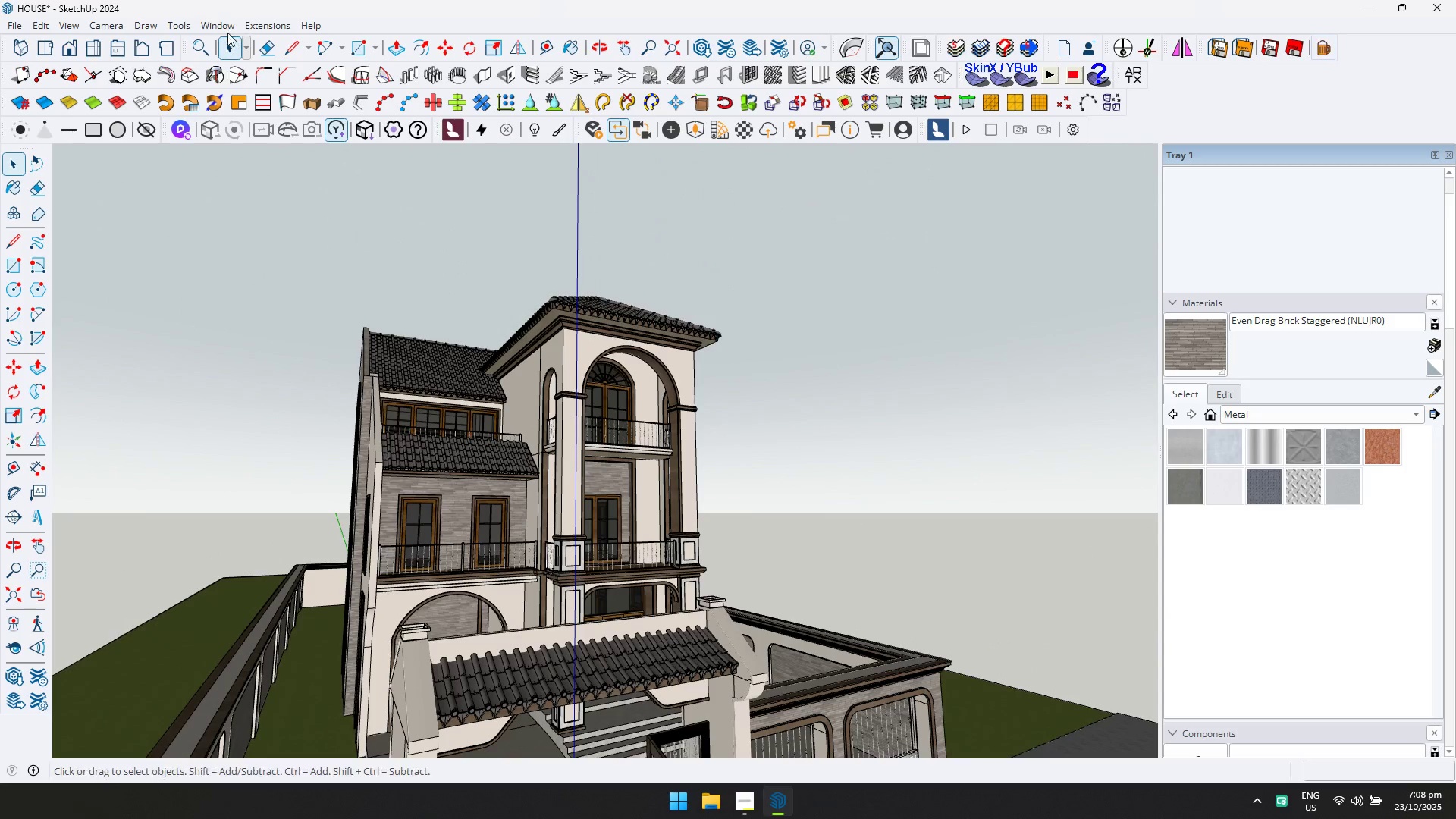 
left_click([226, 25])